 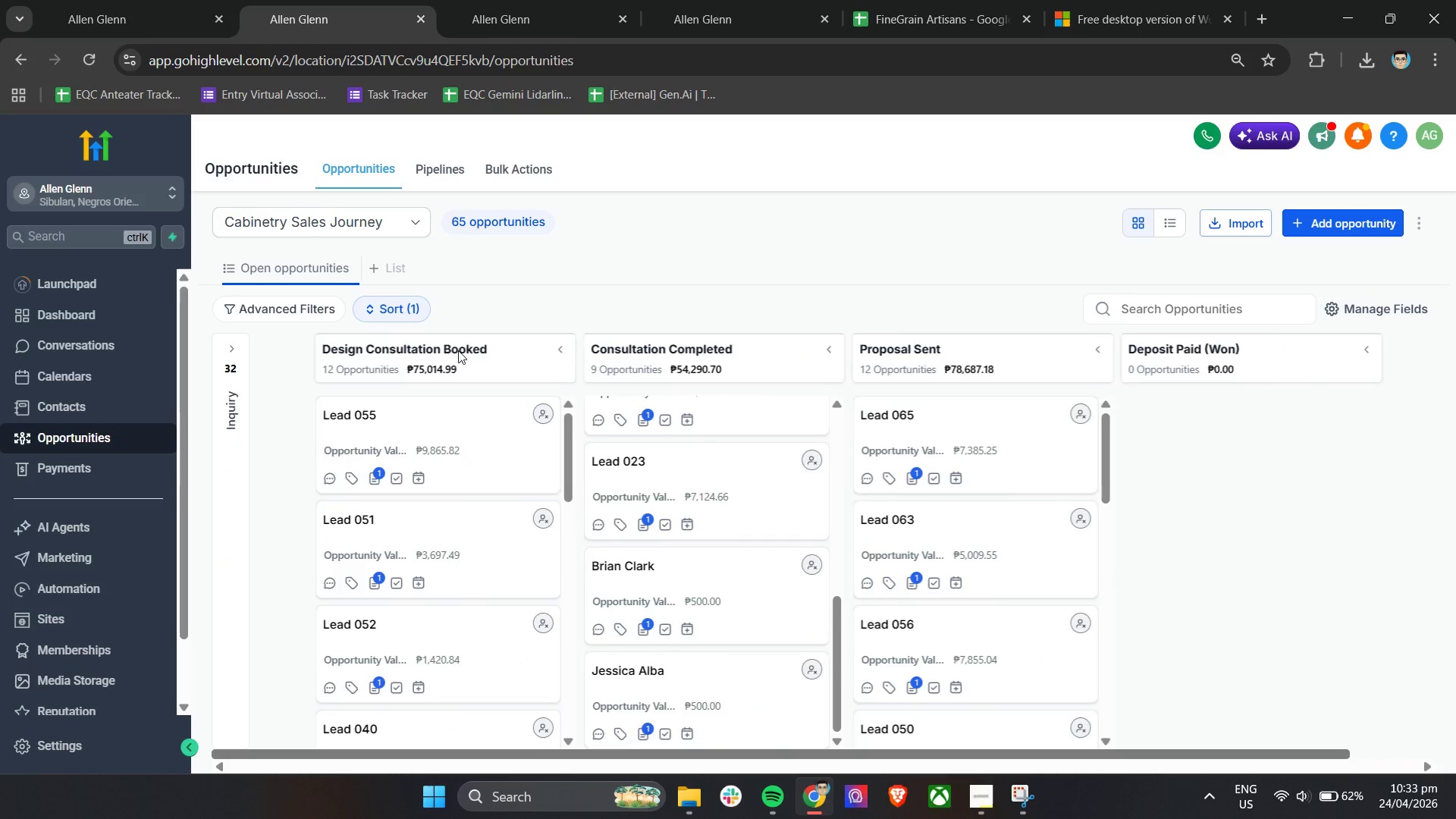 
left_click([232, 346])
 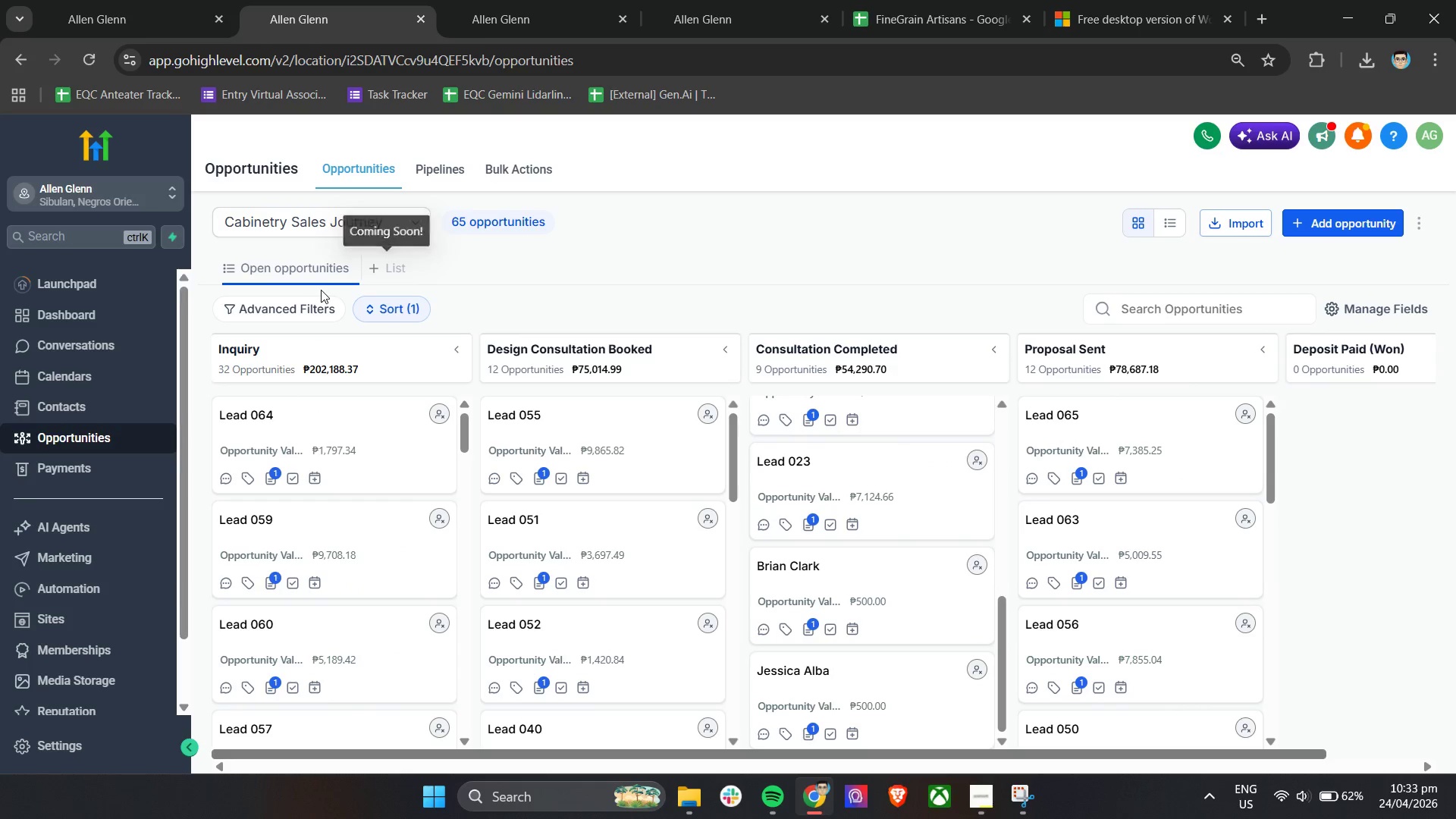 
left_click([1352, 310])
 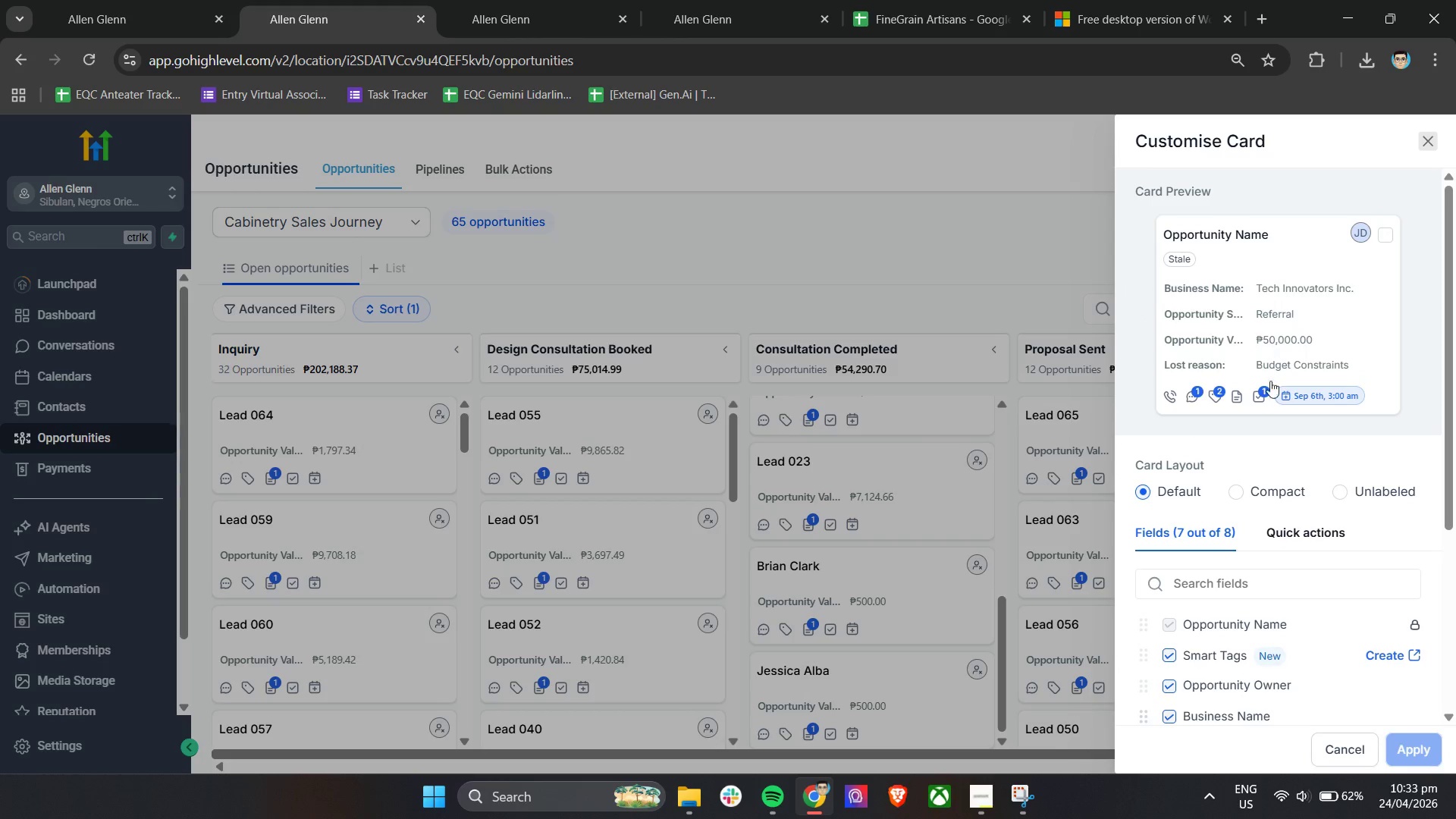 
scroll: coordinate [1298, 502], scroll_direction: down, amount: 5.0
 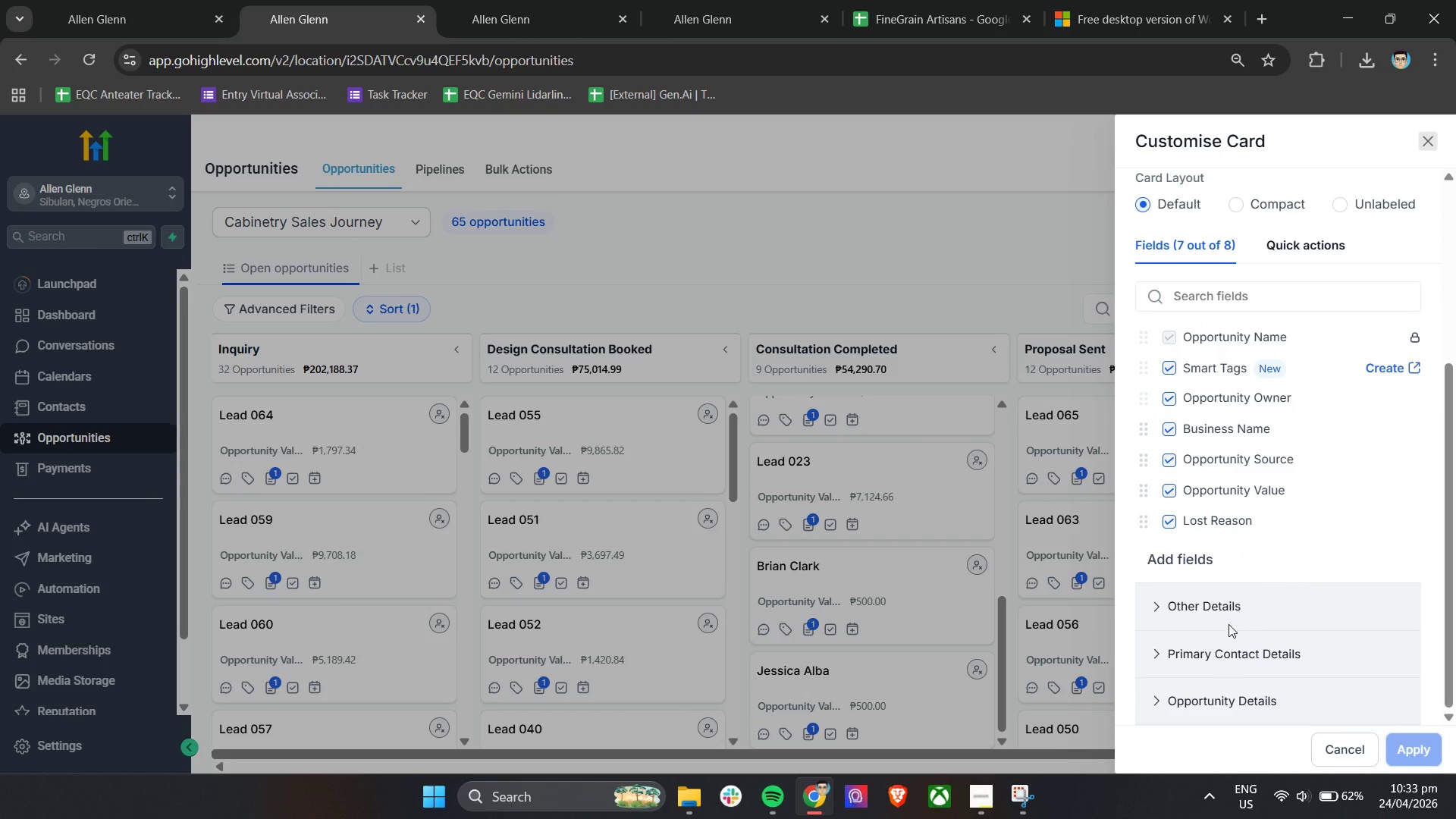 
left_click([1225, 614])
 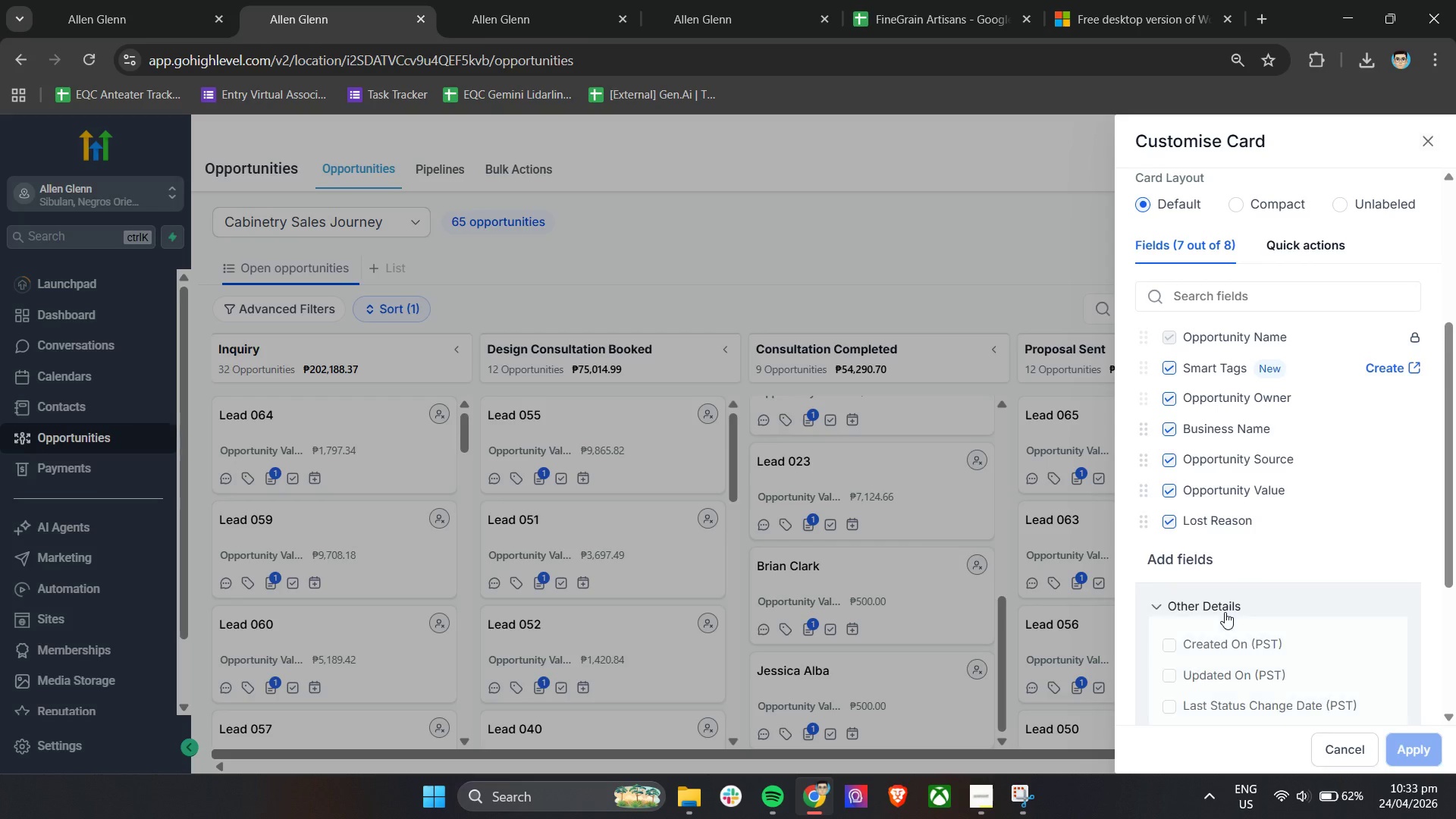 
scroll: coordinate [1232, 566], scroll_direction: down, amount: 1.0
 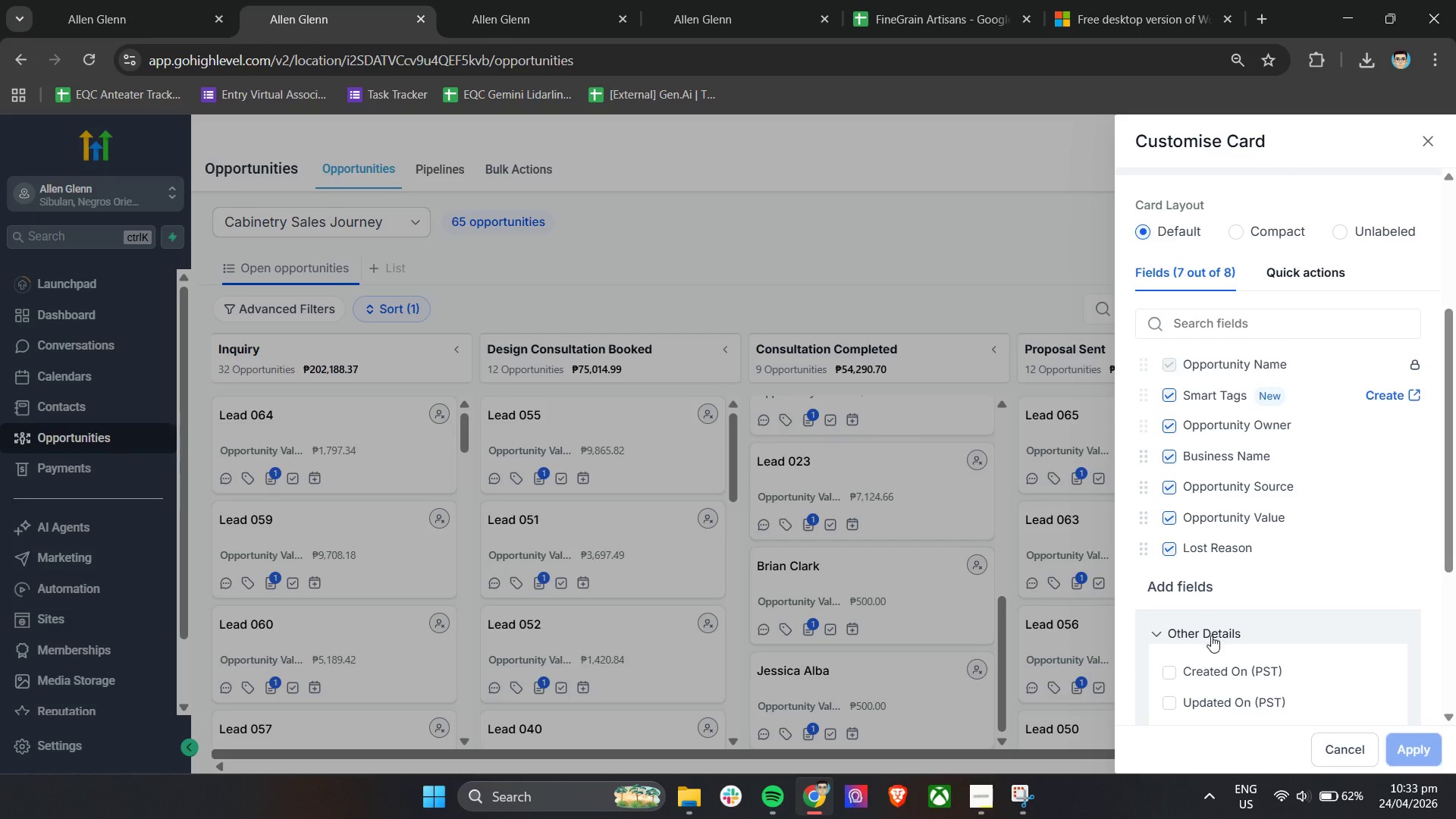 
left_click([1211, 635])
 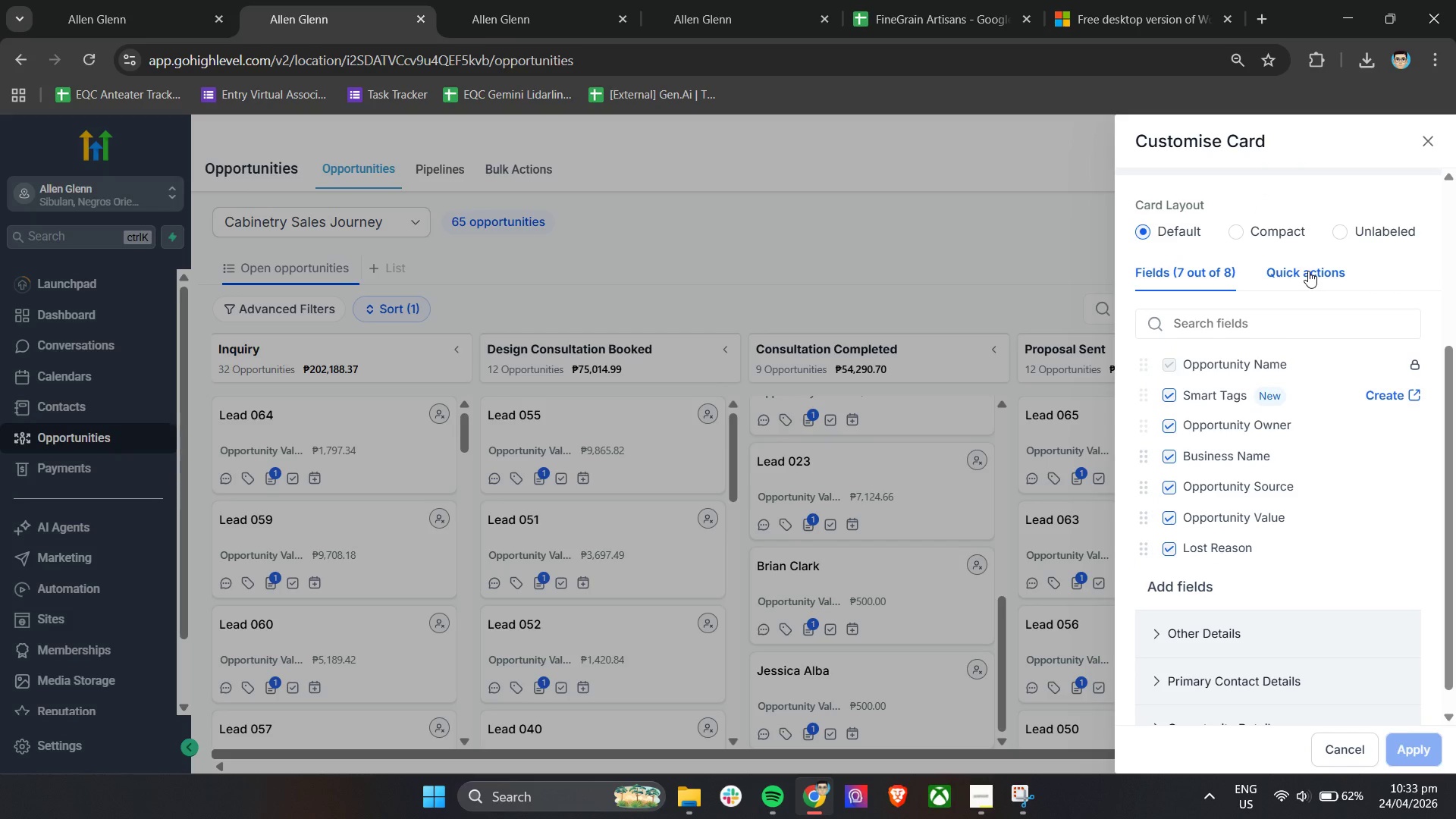 
left_click([1314, 269])
 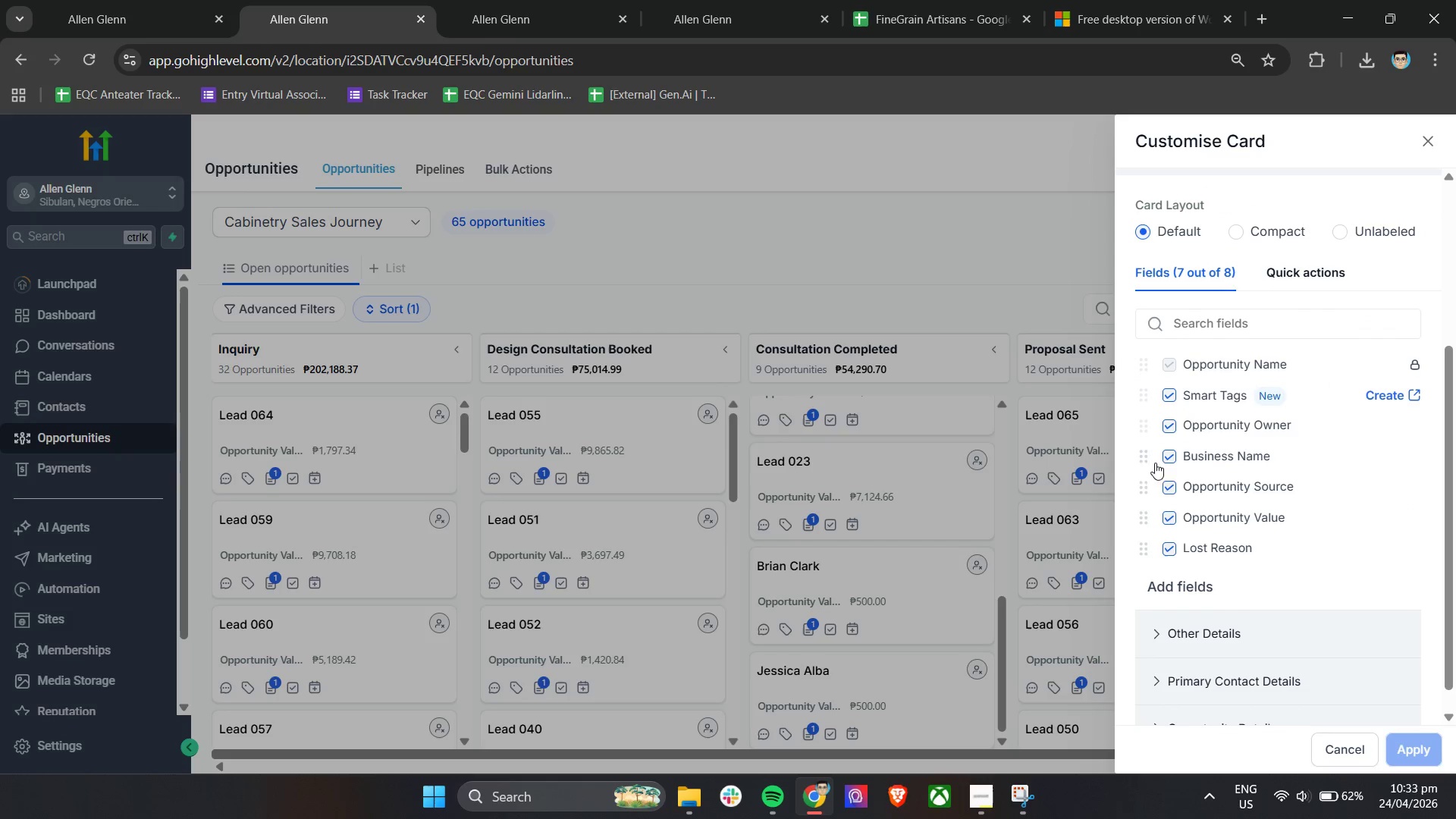 
left_click([1426, 139])
 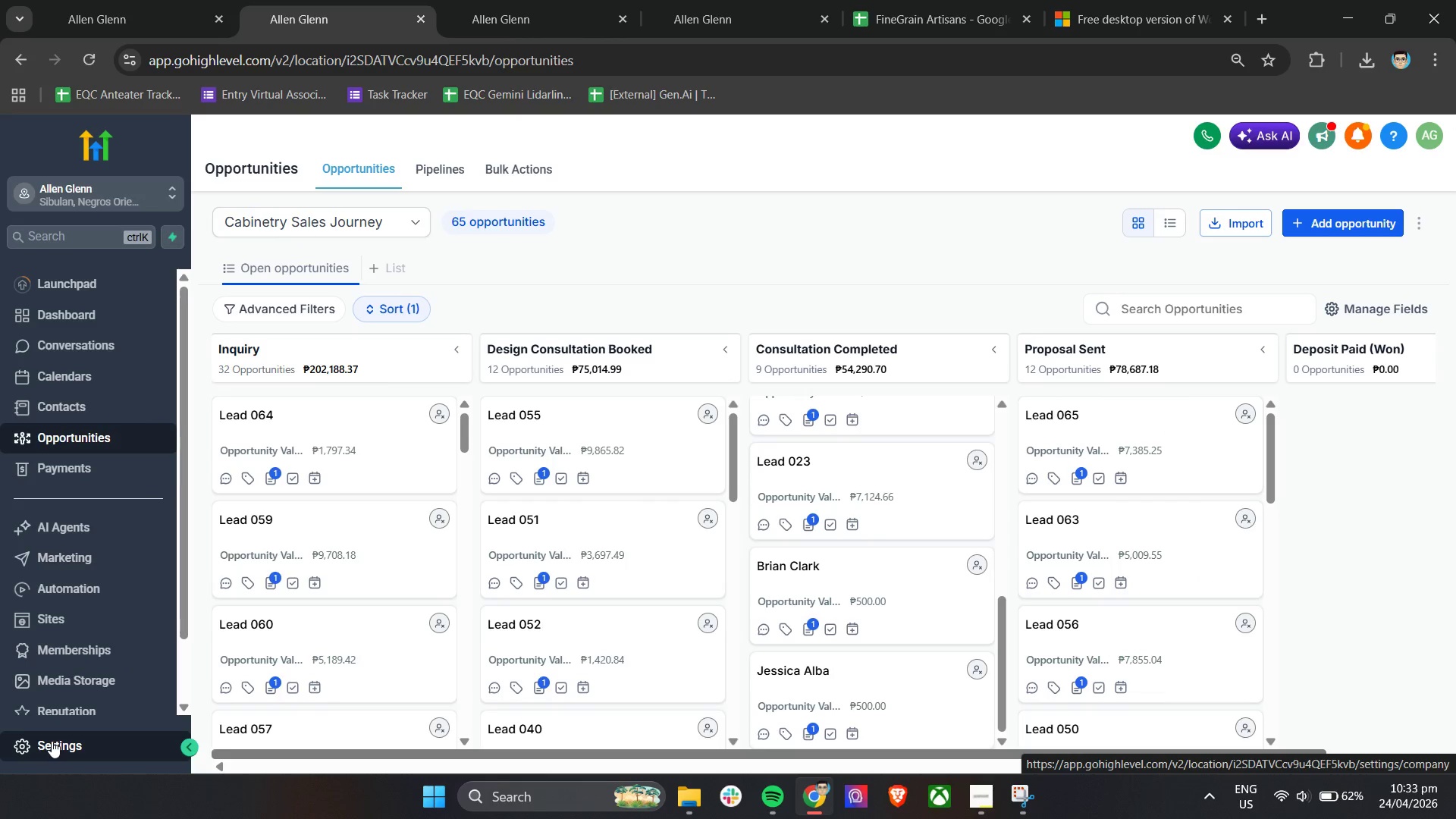 
left_click([52, 741])
 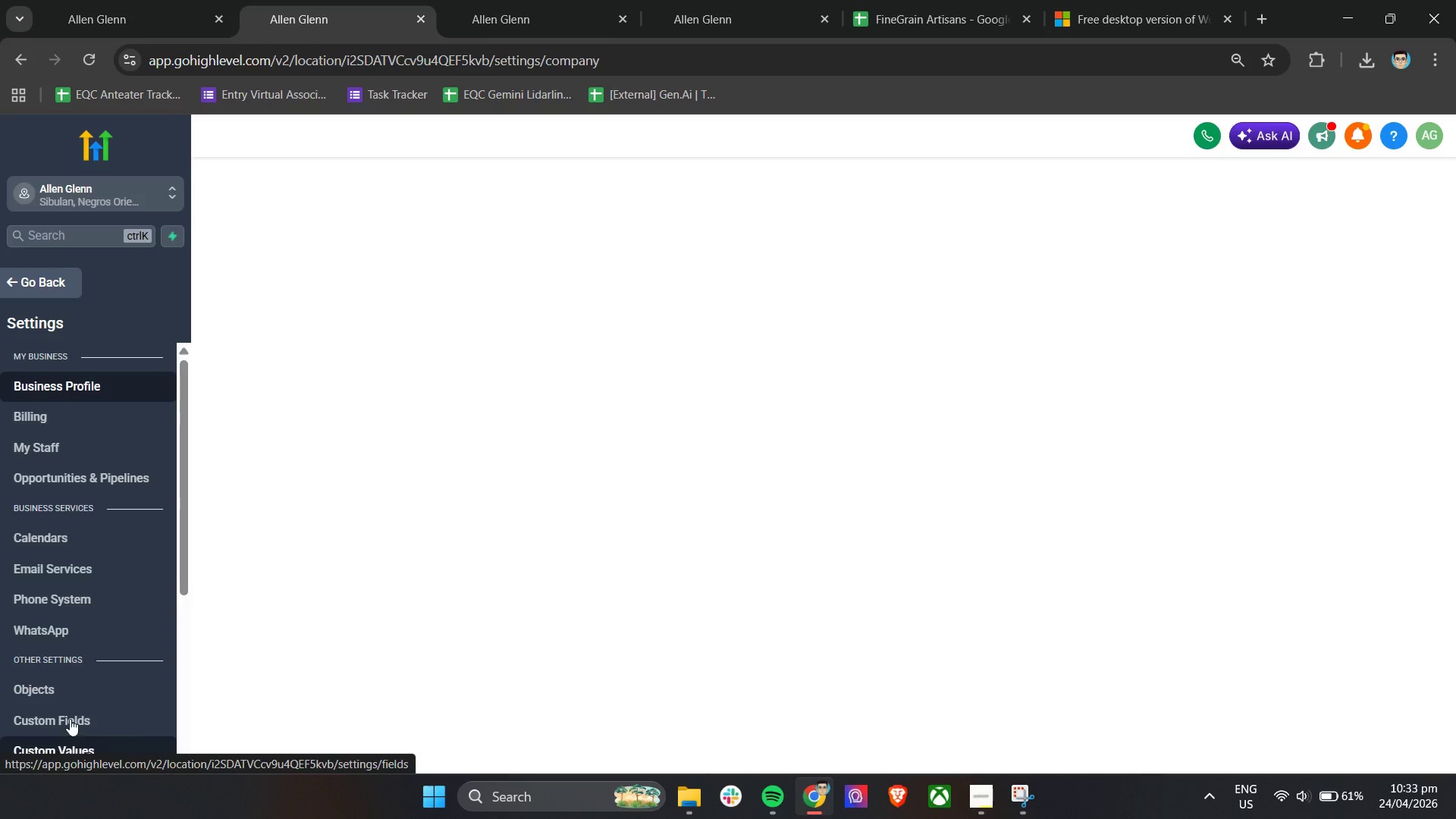 
scroll: coordinate [830, 540], scroll_direction: down, amount: 13.0
 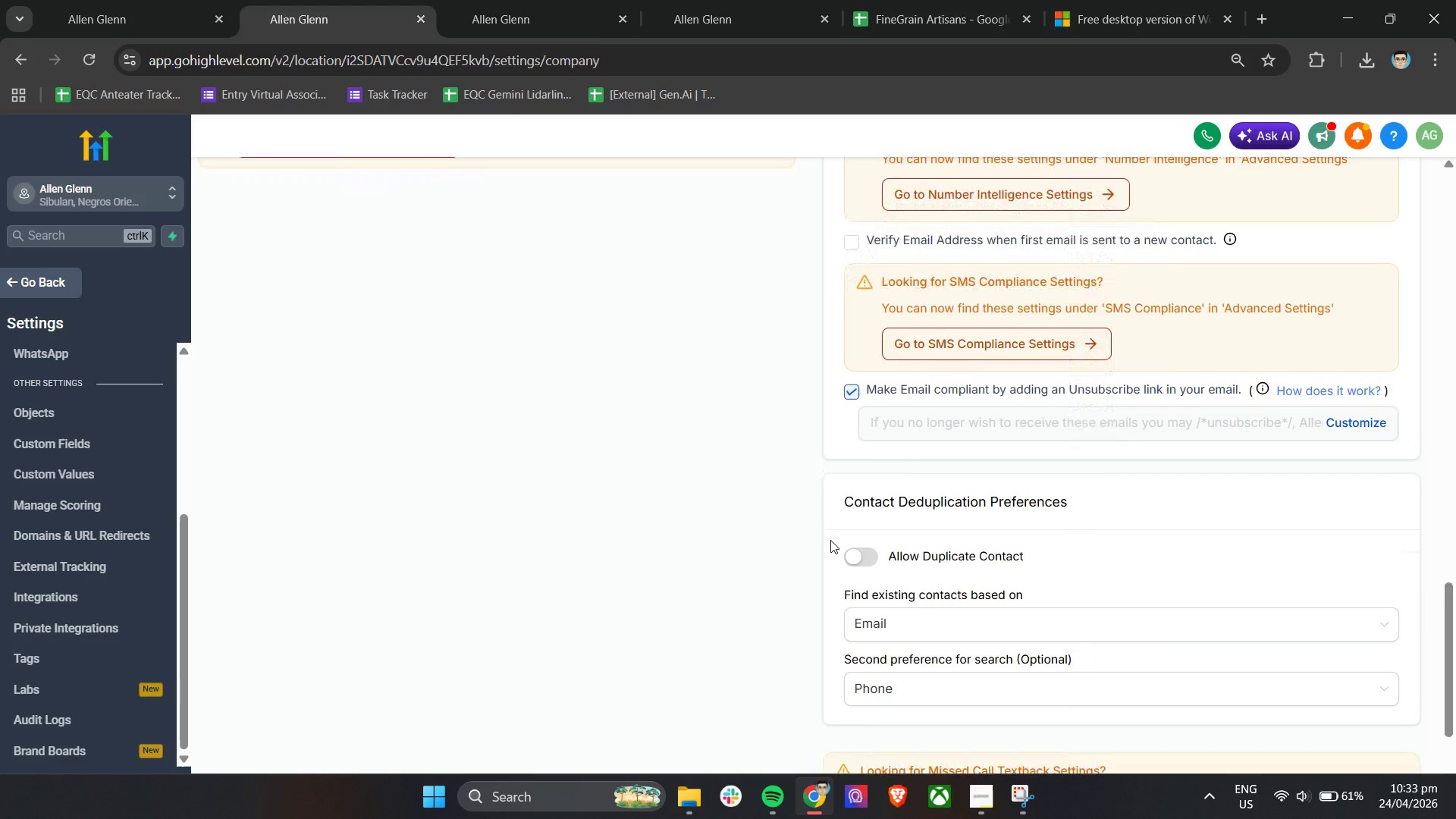 
scroll: coordinate [831, 540], scroll_direction: up, amount: 5.0
 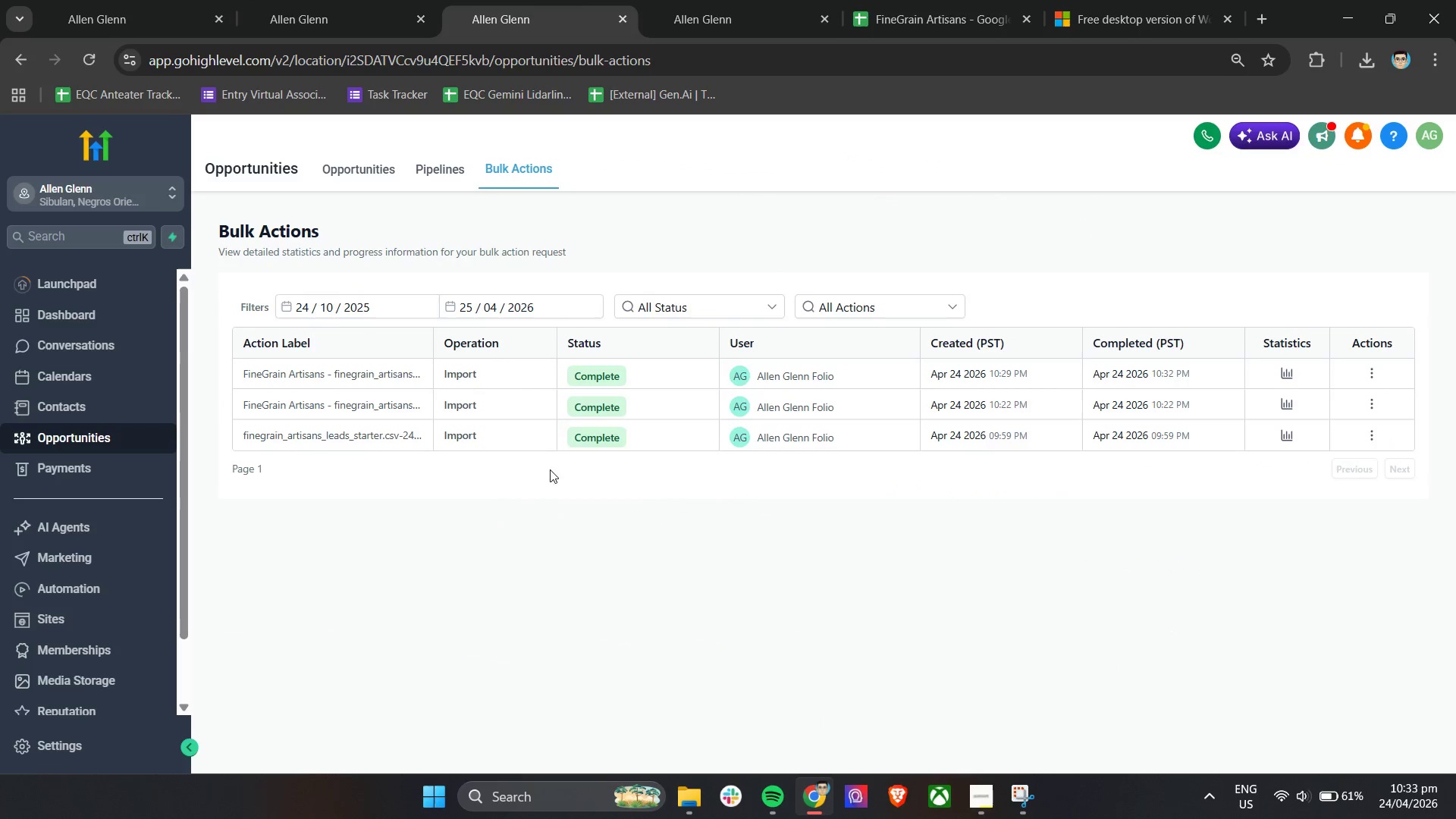 
left_click([738, 0])
 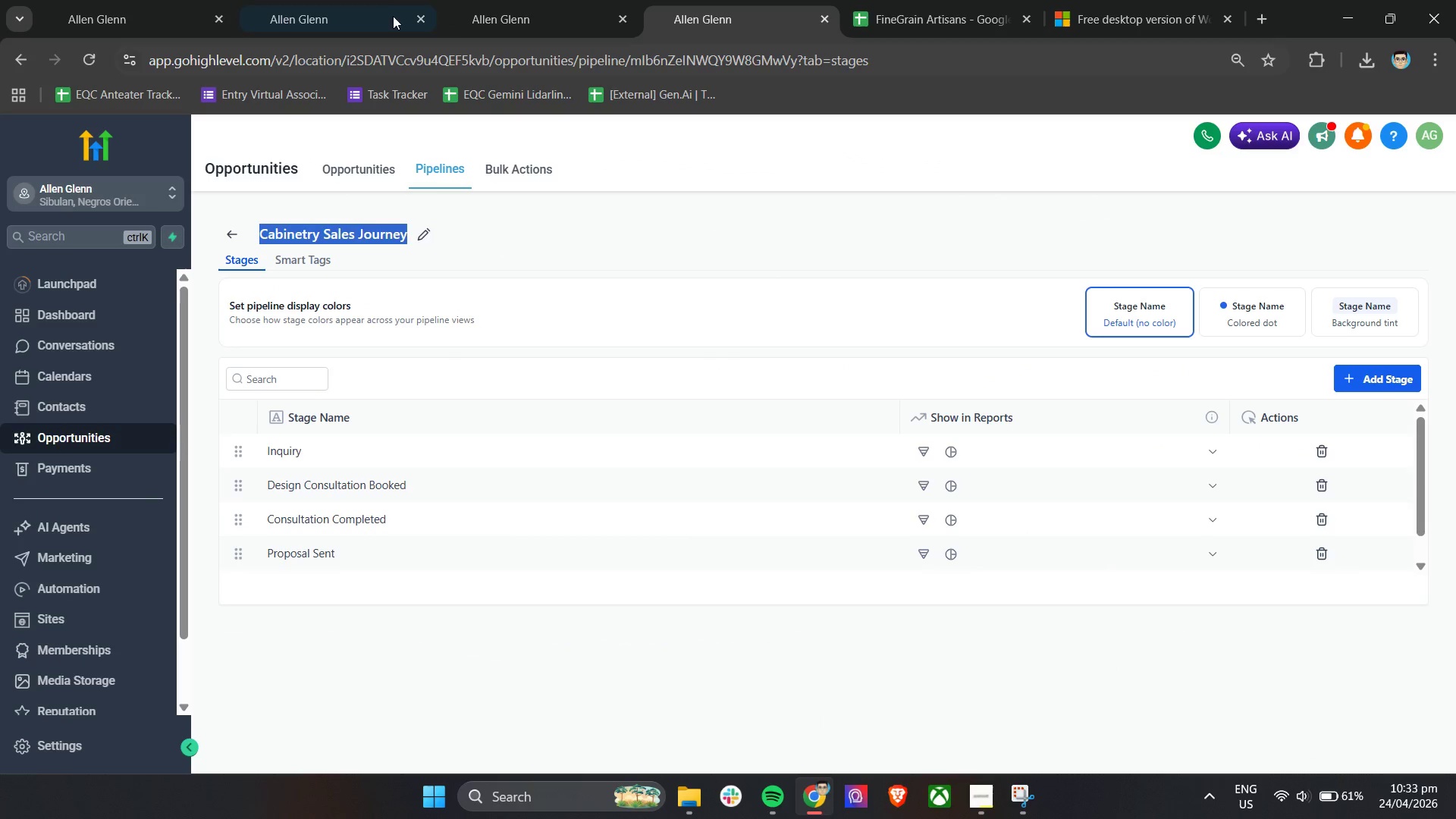 
left_click([363, 0])
 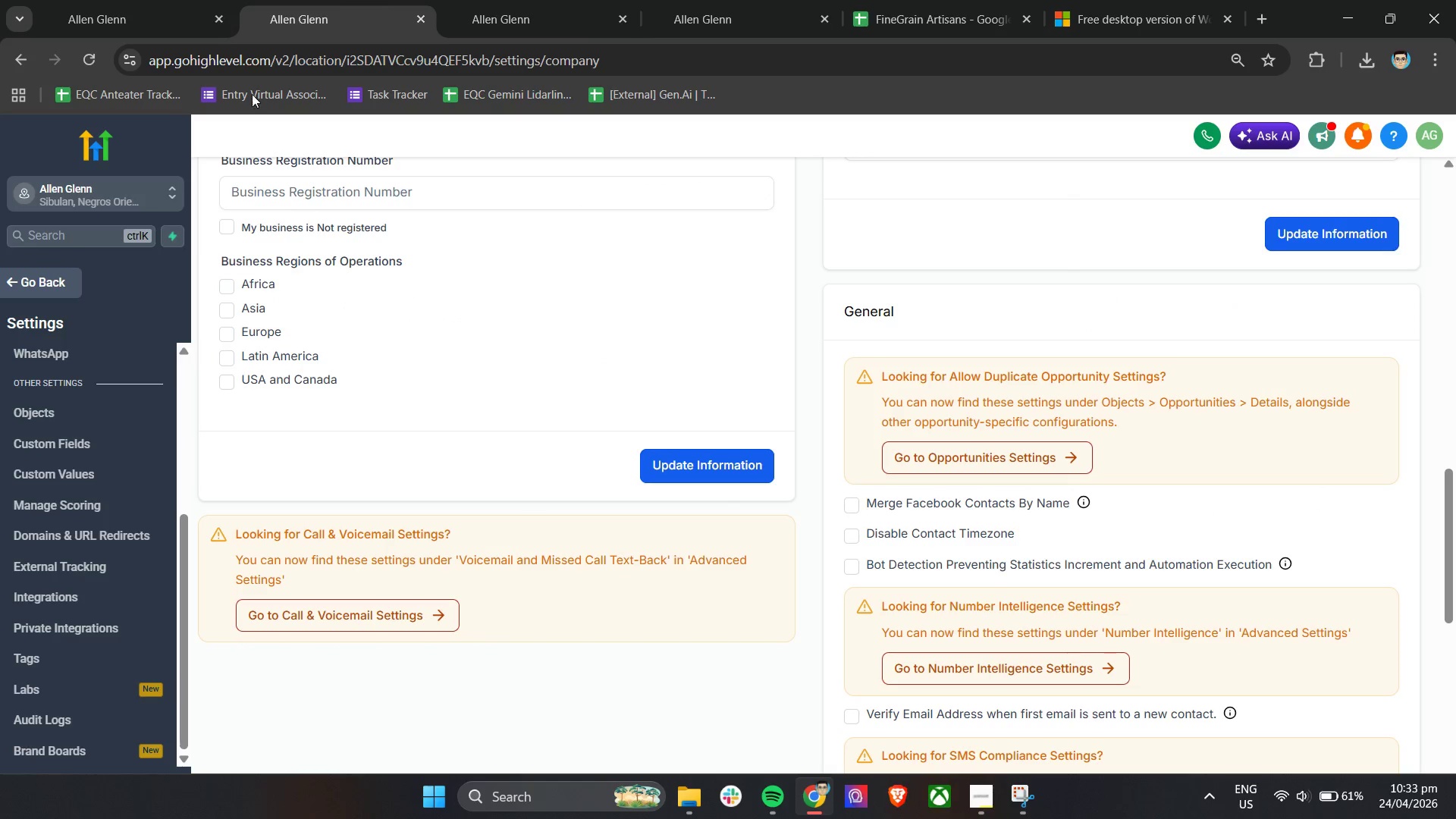 
scroll: coordinate [17, 355], scroll_direction: up, amount: 17.0
 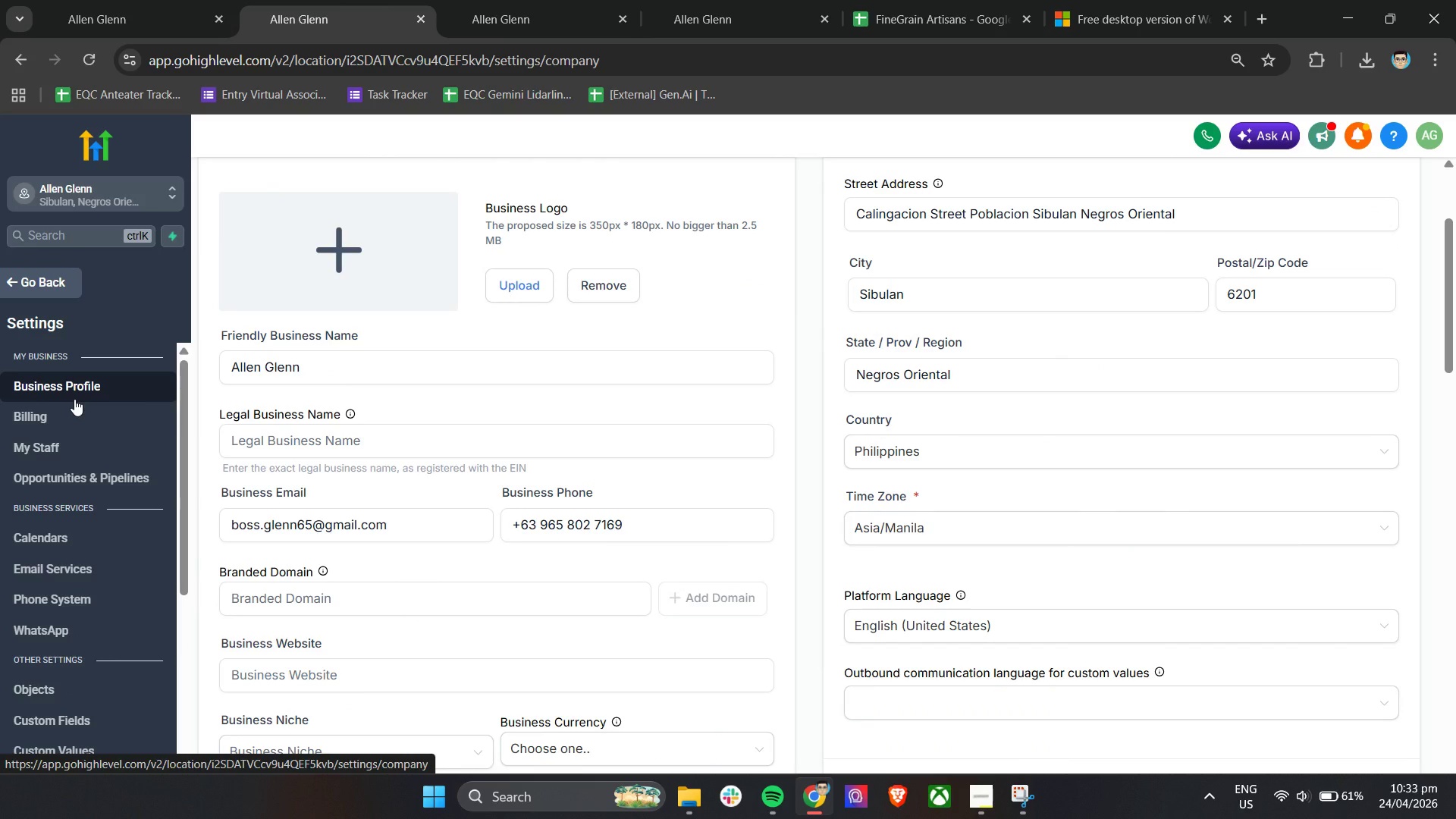 
left_click([92, 483])
 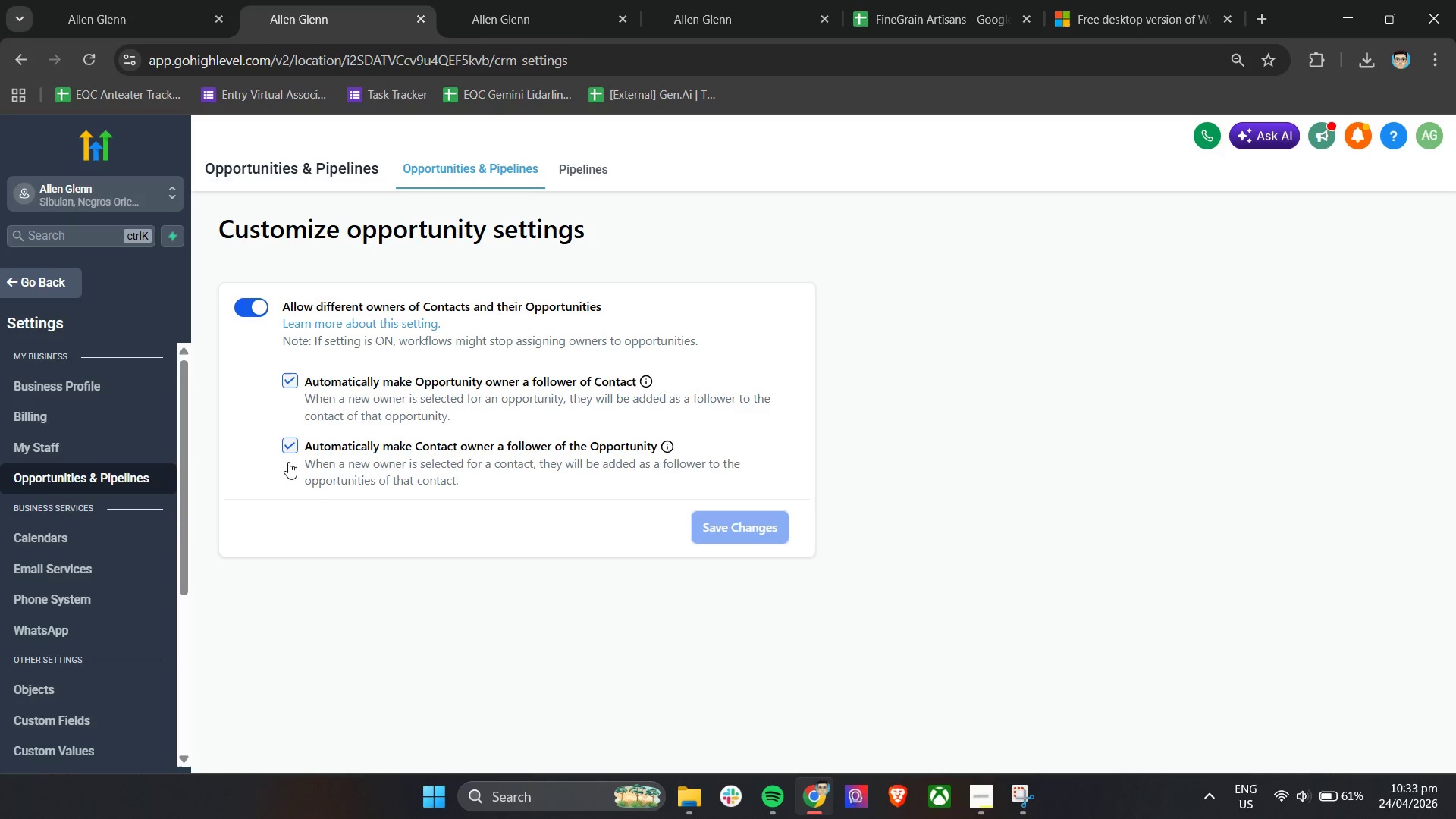 
left_click([80, 449])
 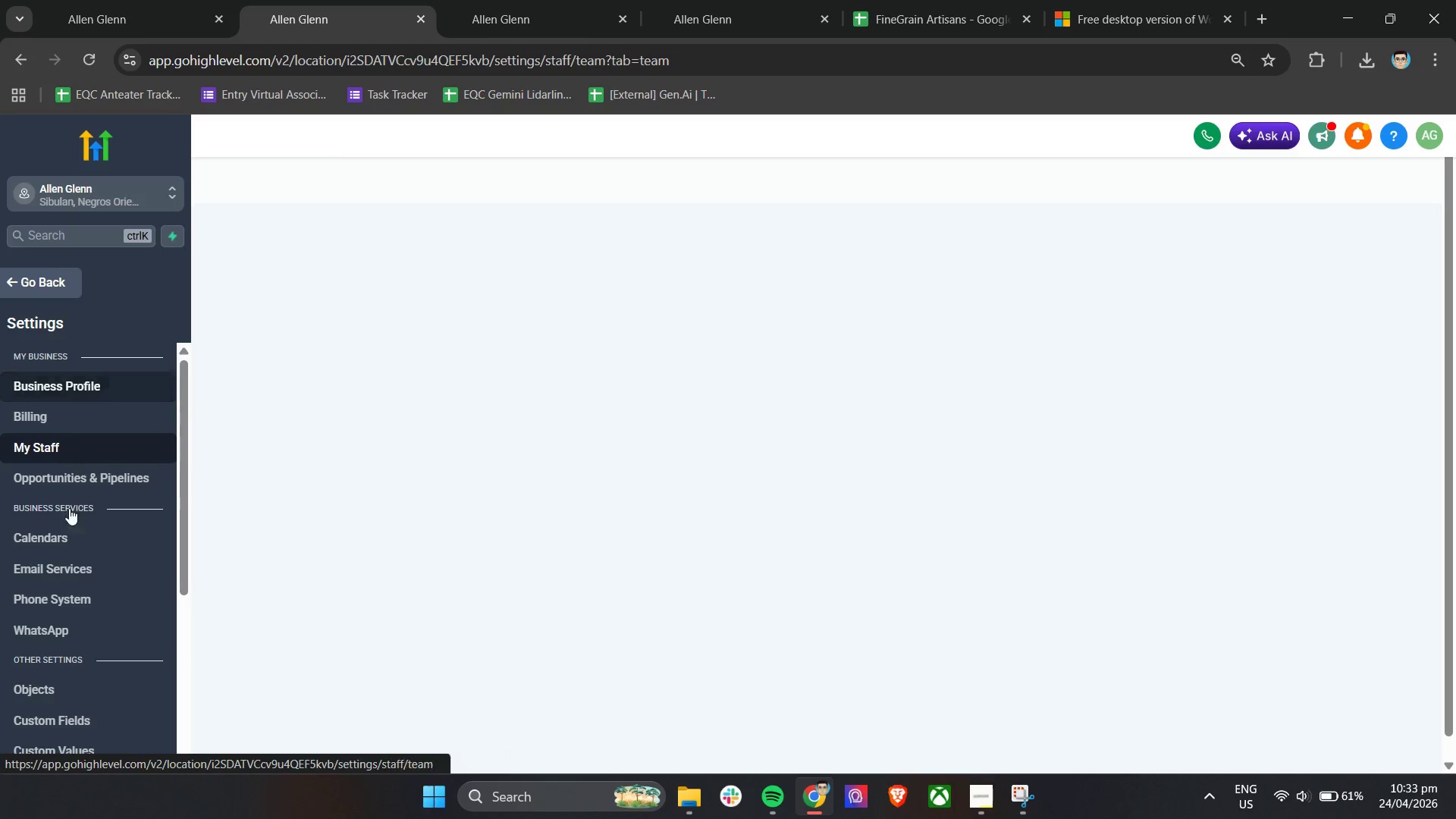 
wait(5.06)
 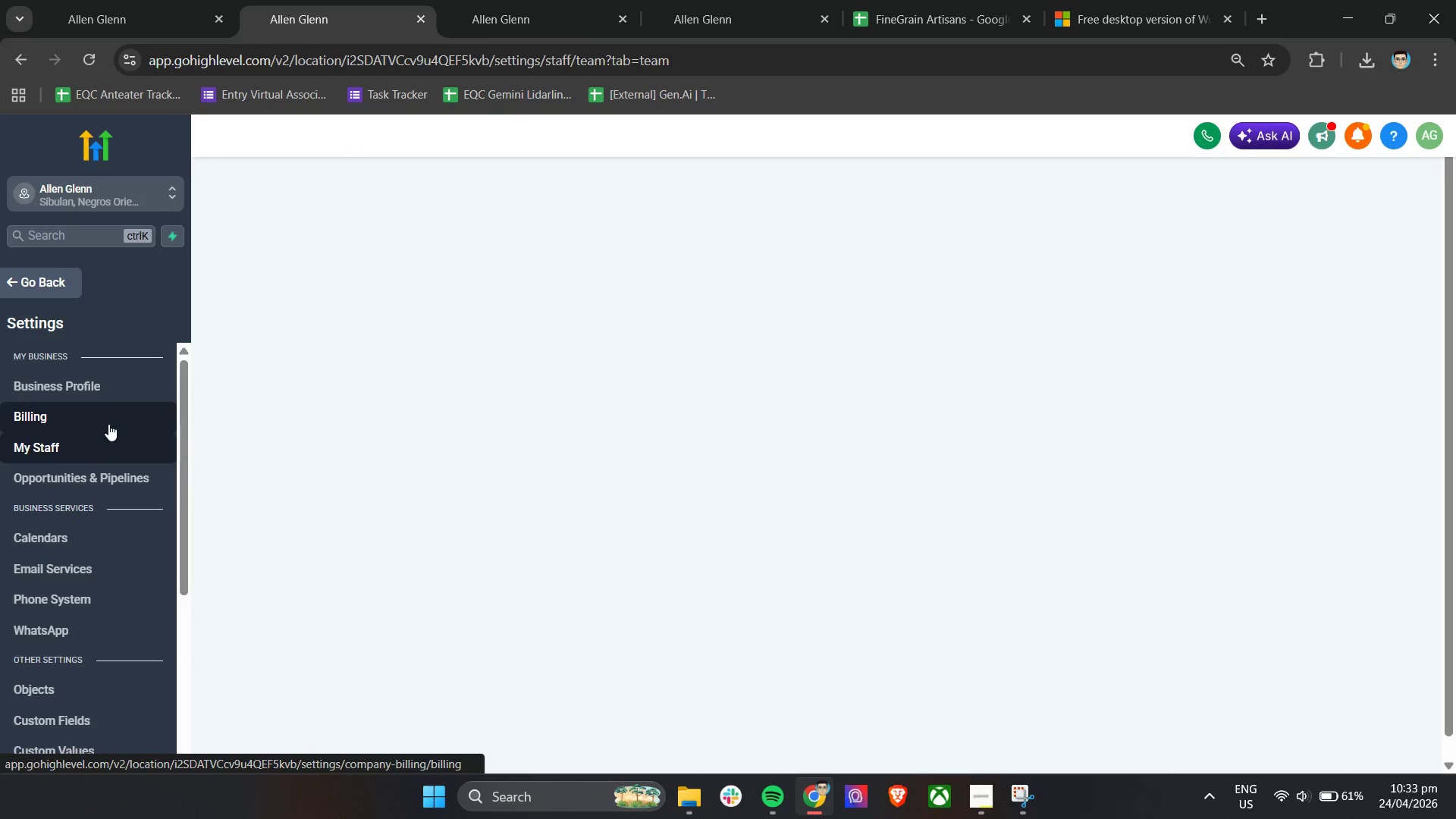 
scroll: coordinate [96, 580], scroll_direction: down, amount: 1.0
 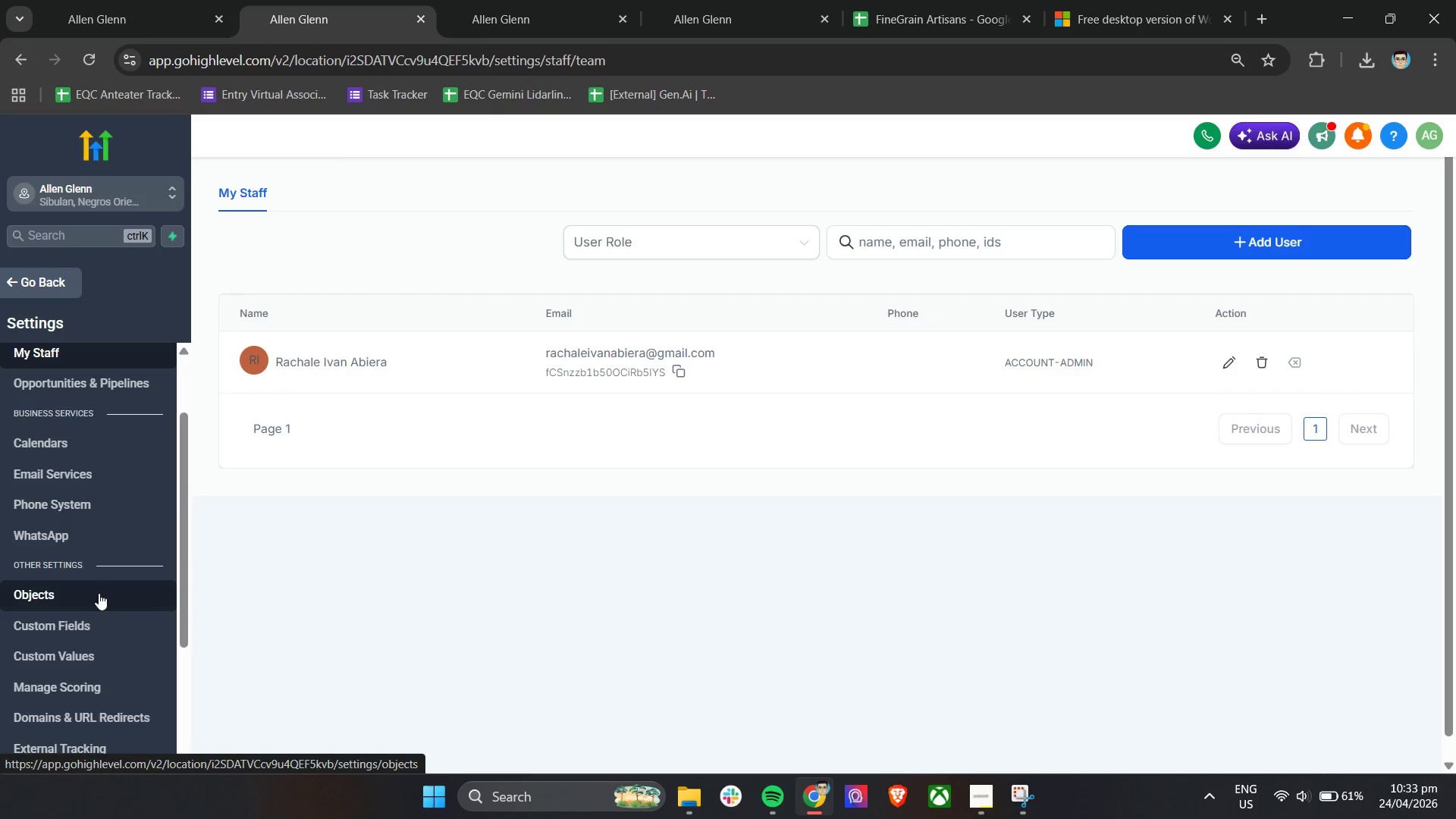 
left_click([99, 598])
 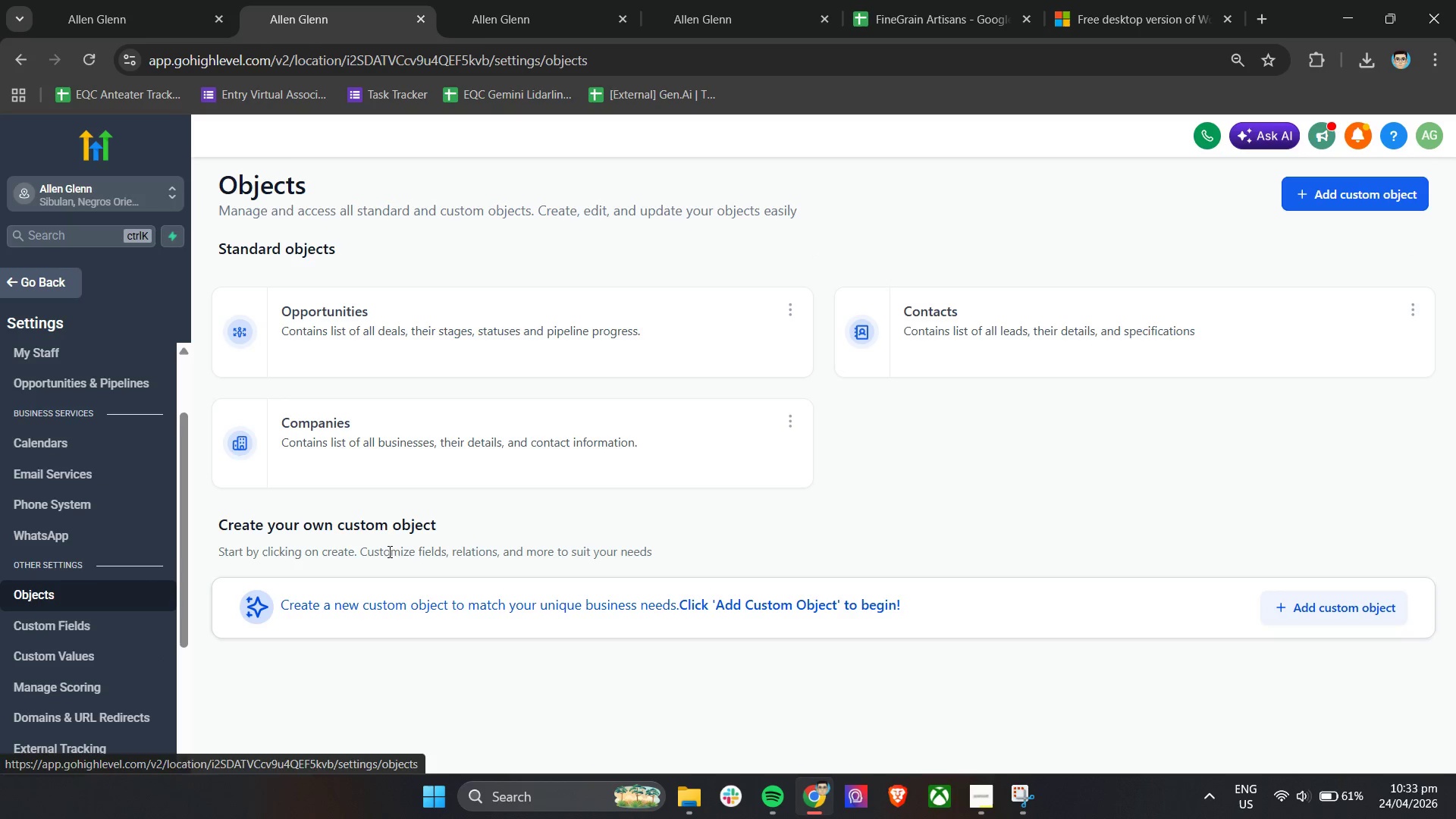 
scroll: coordinate [127, 565], scroll_direction: down, amount: 4.0
 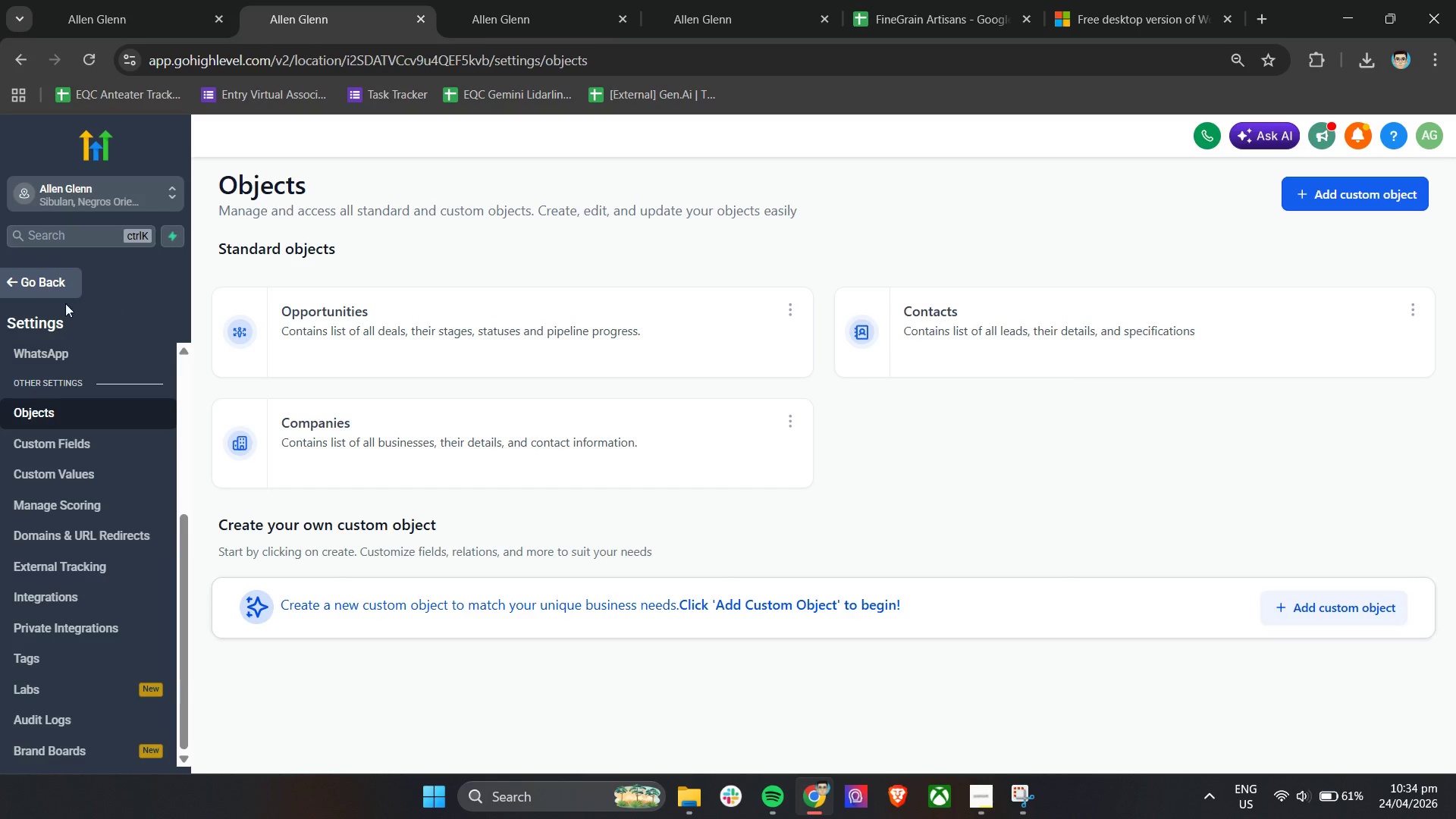 
left_click([40, 274])
 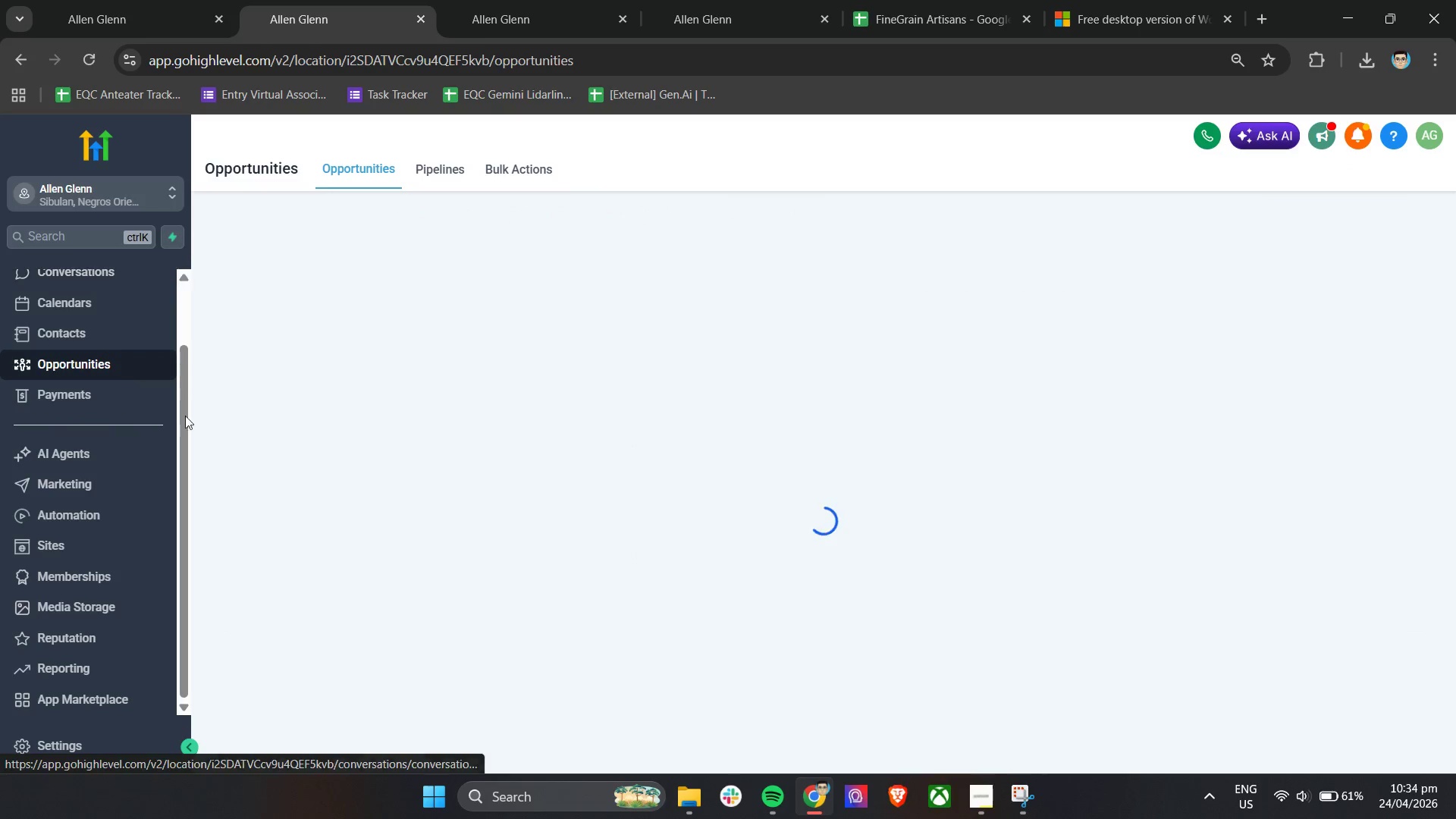 
scroll: coordinate [133, 450], scroll_direction: up, amount: 6.0
 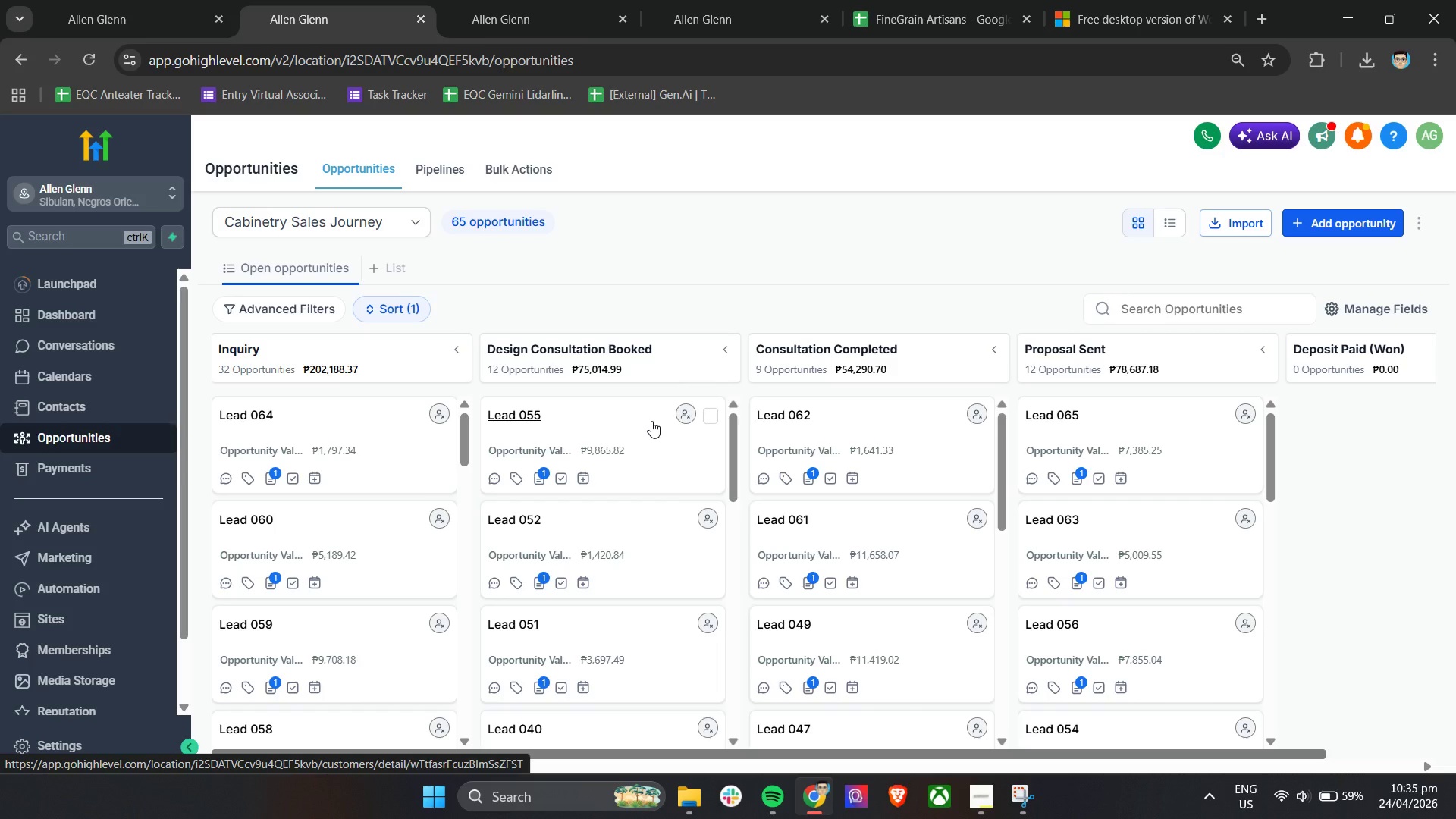 
wait(90.74)
 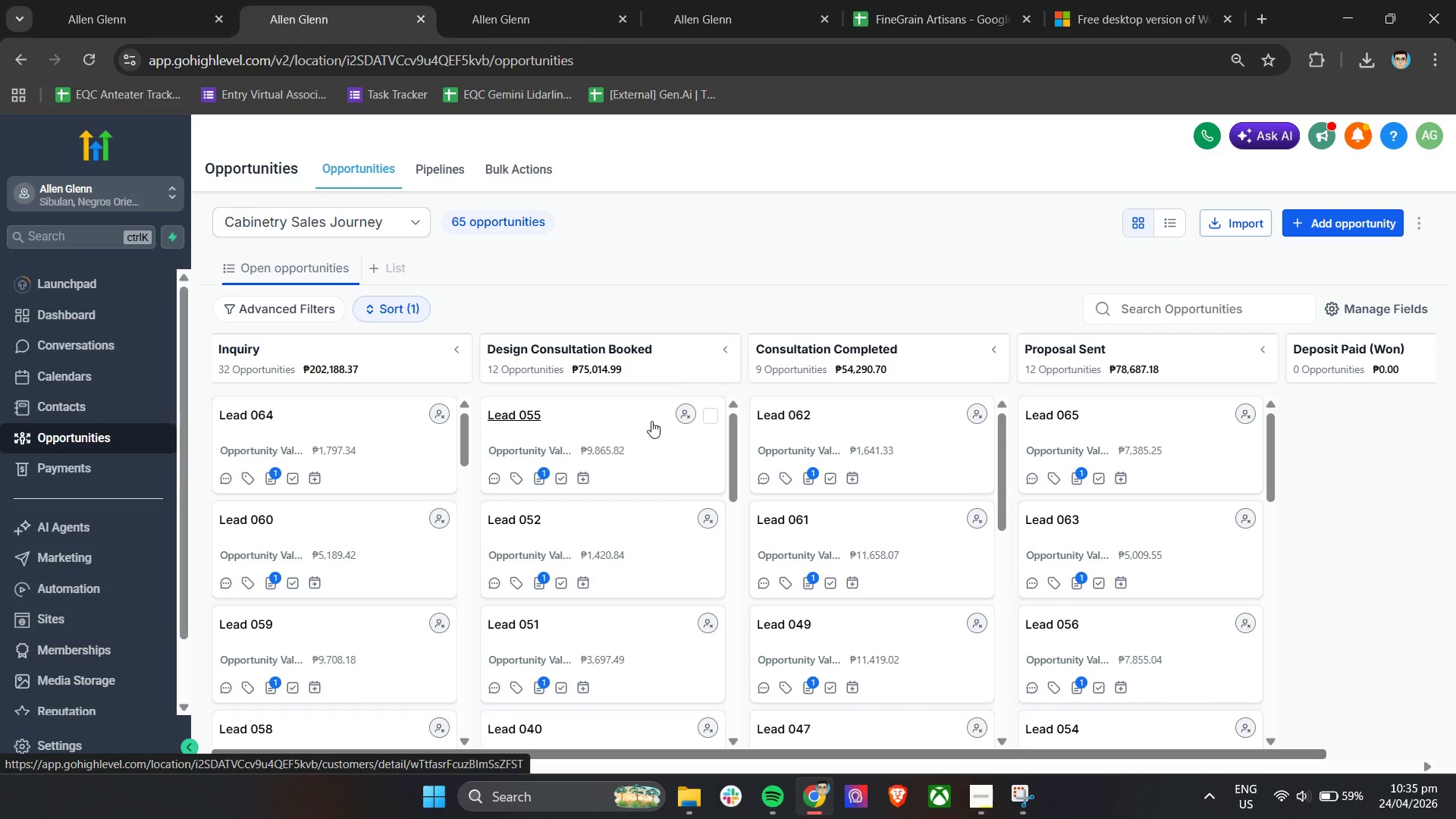 
scroll: coordinate [1357, 588], scroll_direction: down, amount: 26.0
 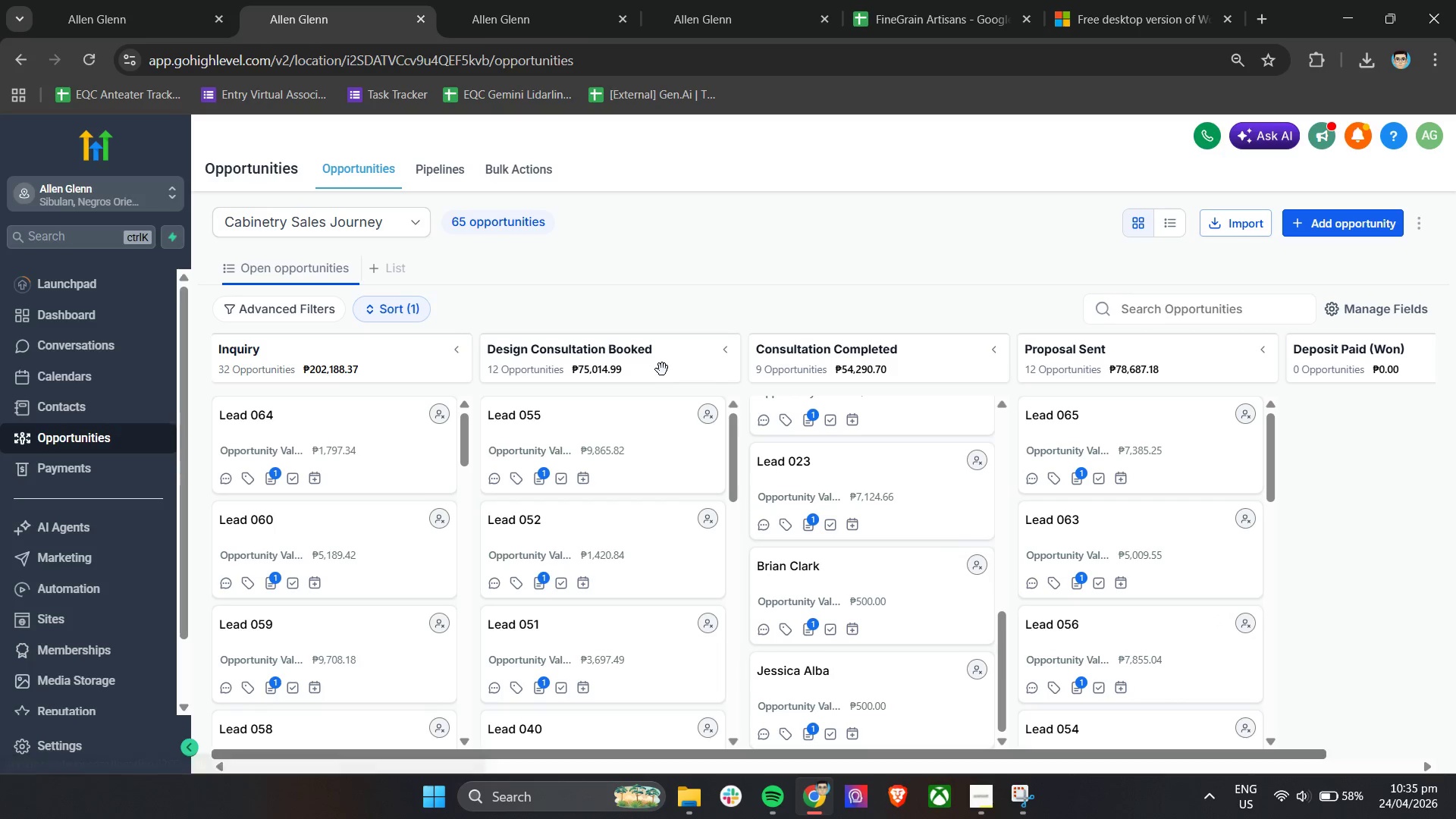 
scroll: coordinate [602, 527], scroll_direction: up, amount: 5.0
 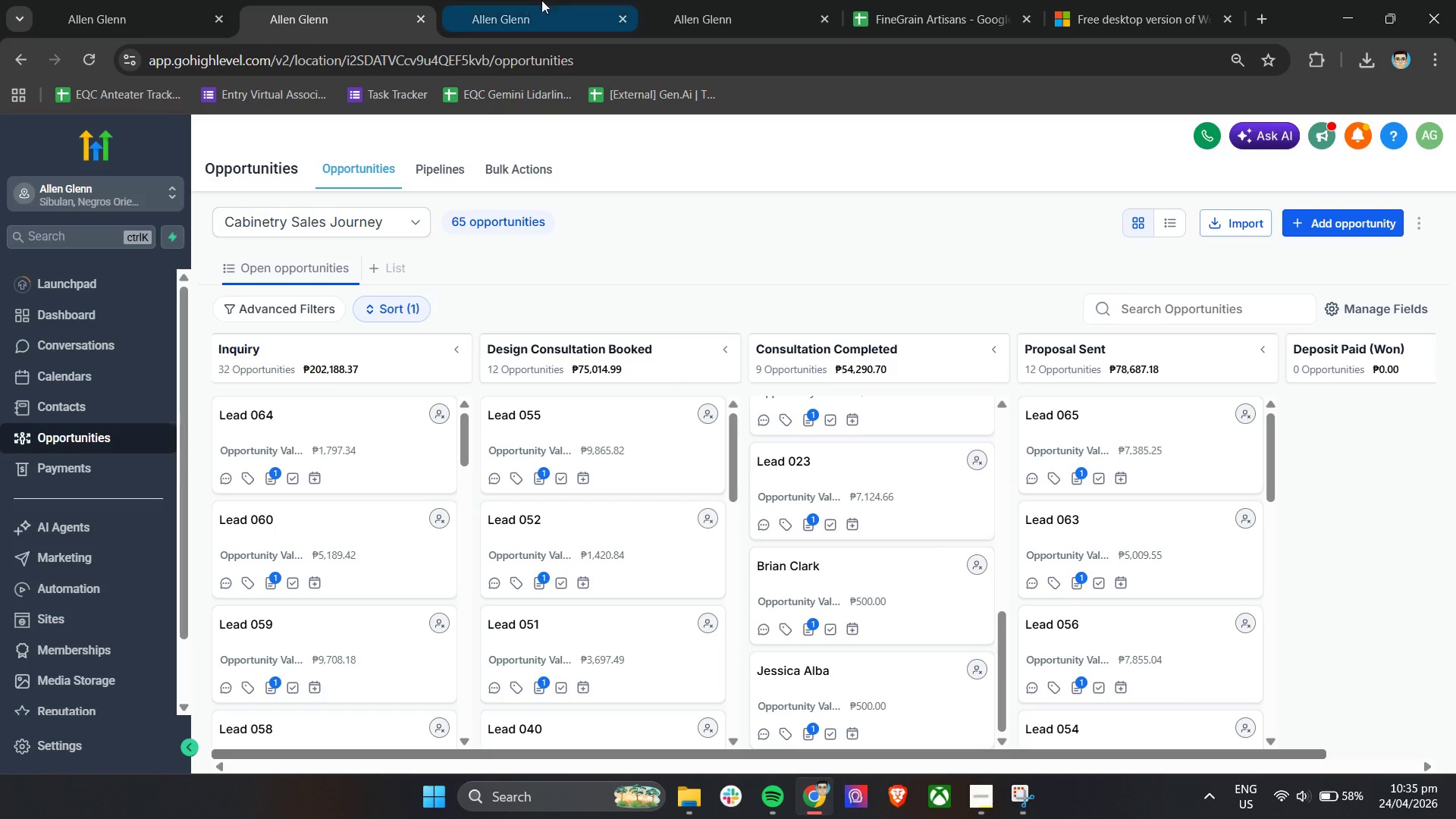 
left_click([575, 0])
 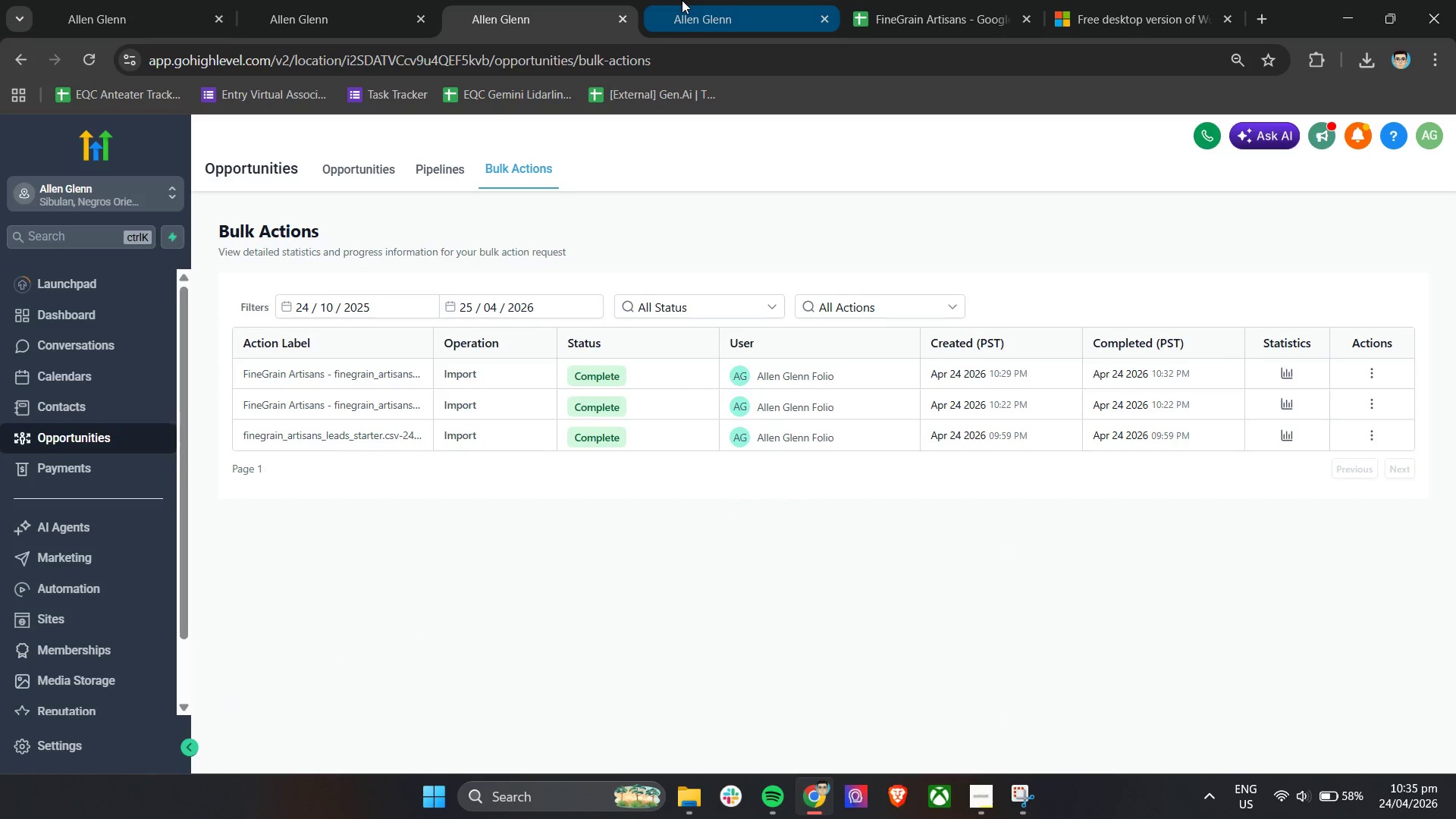 
left_click([682, 0])
 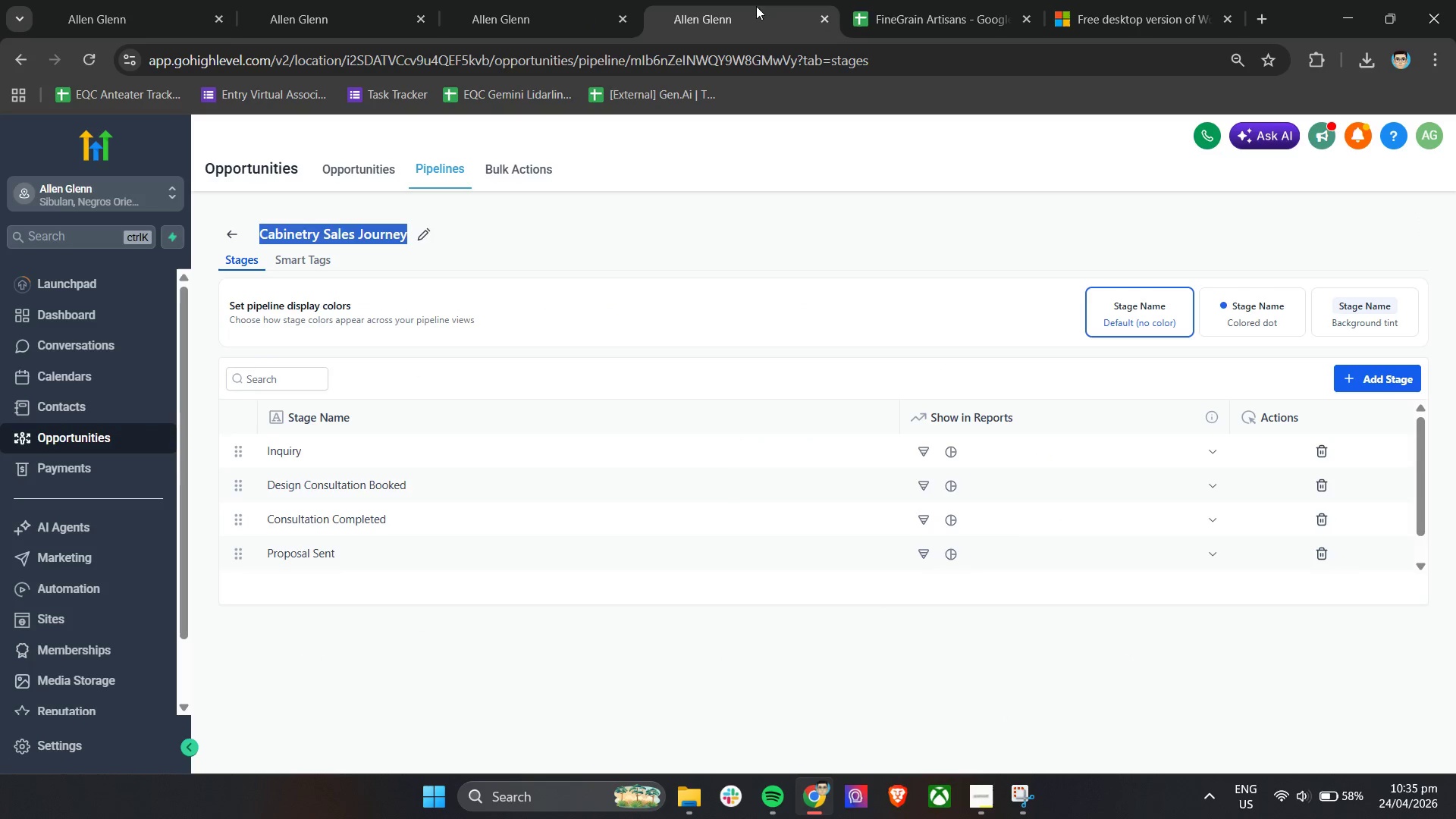 
left_click([940, 0])
 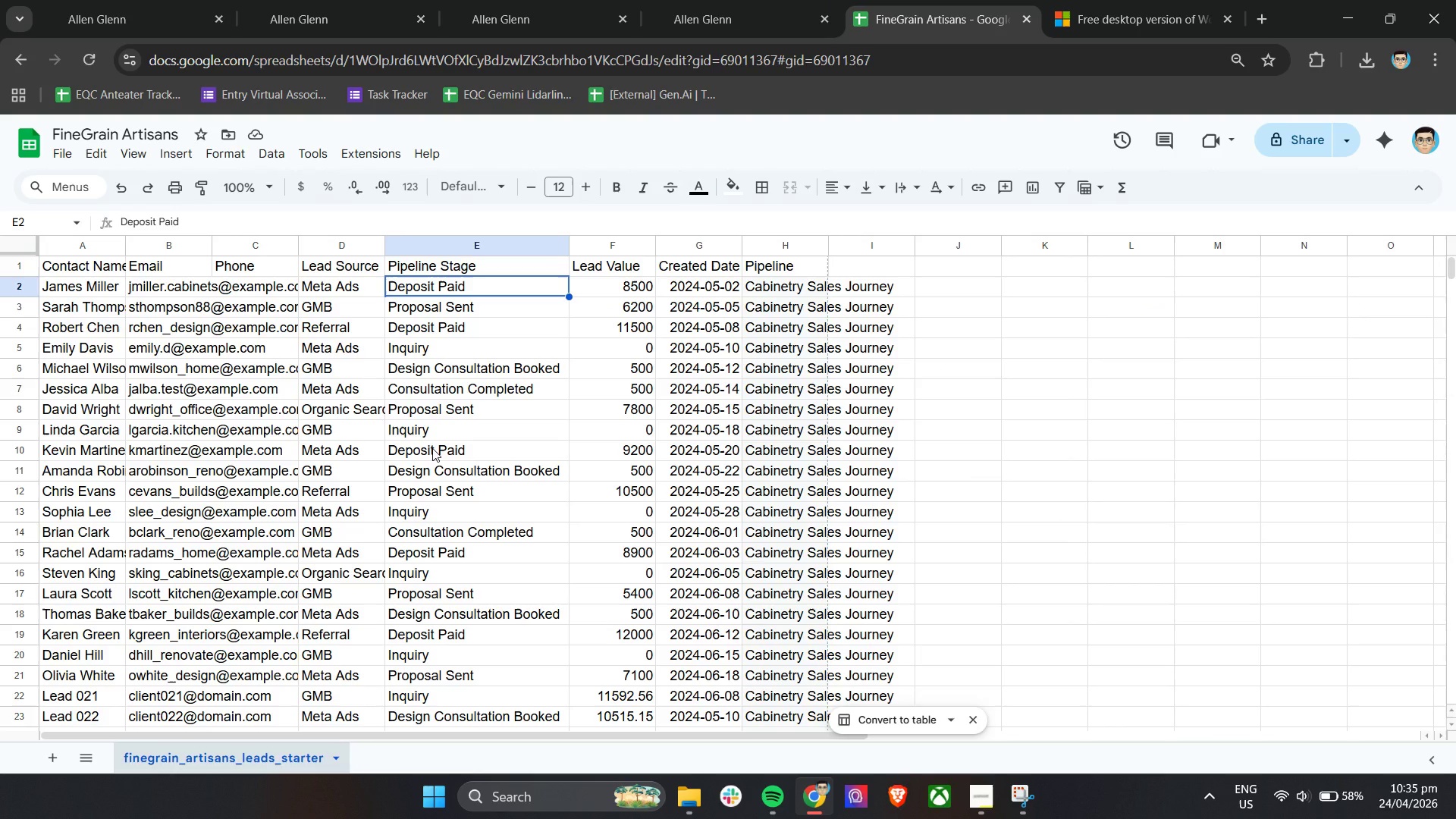 
left_click([432, 448])
 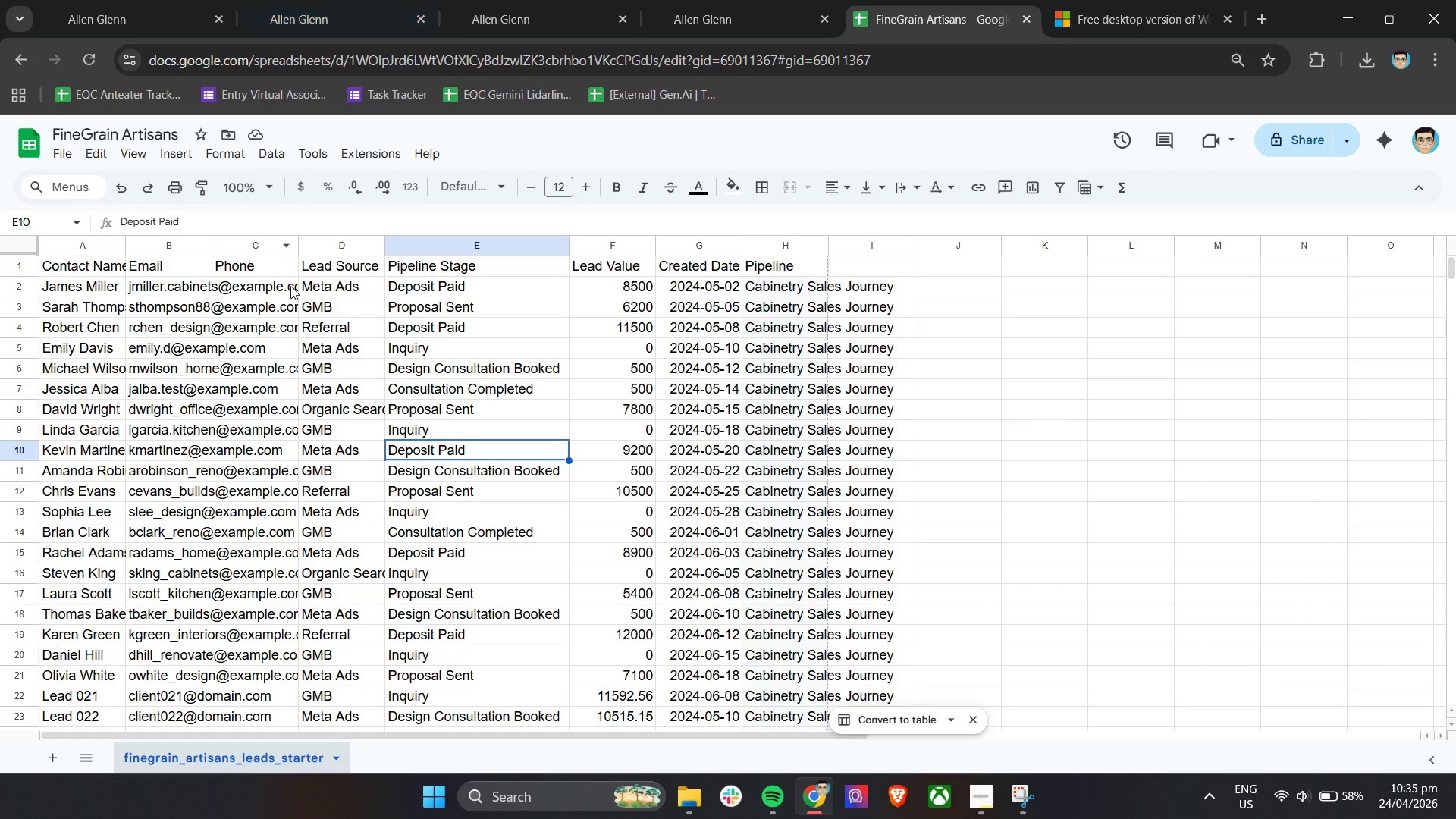 
left_click([334, 0])
 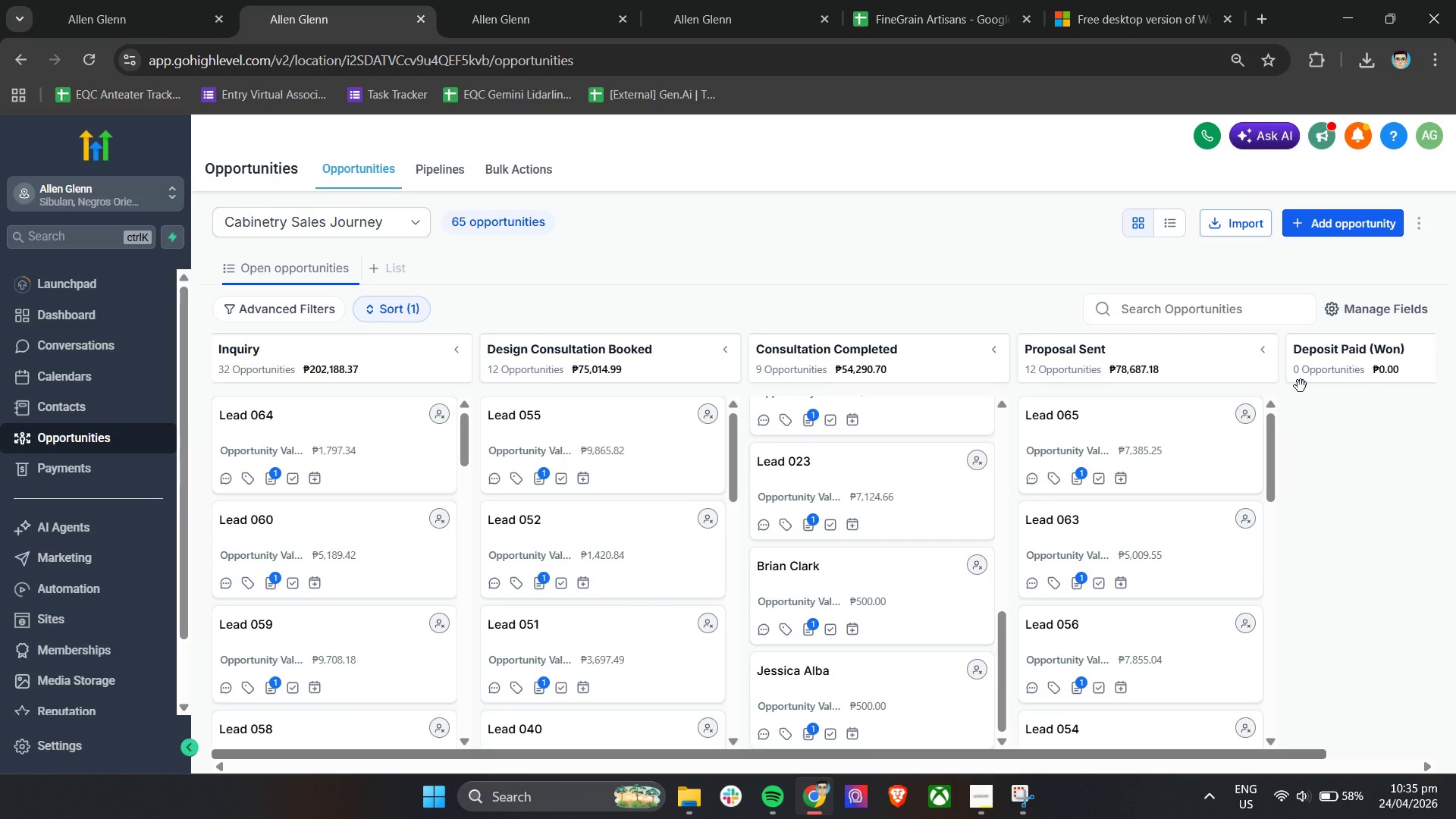 
scroll: coordinate [435, 566], scroll_direction: up, amount: 8.0
 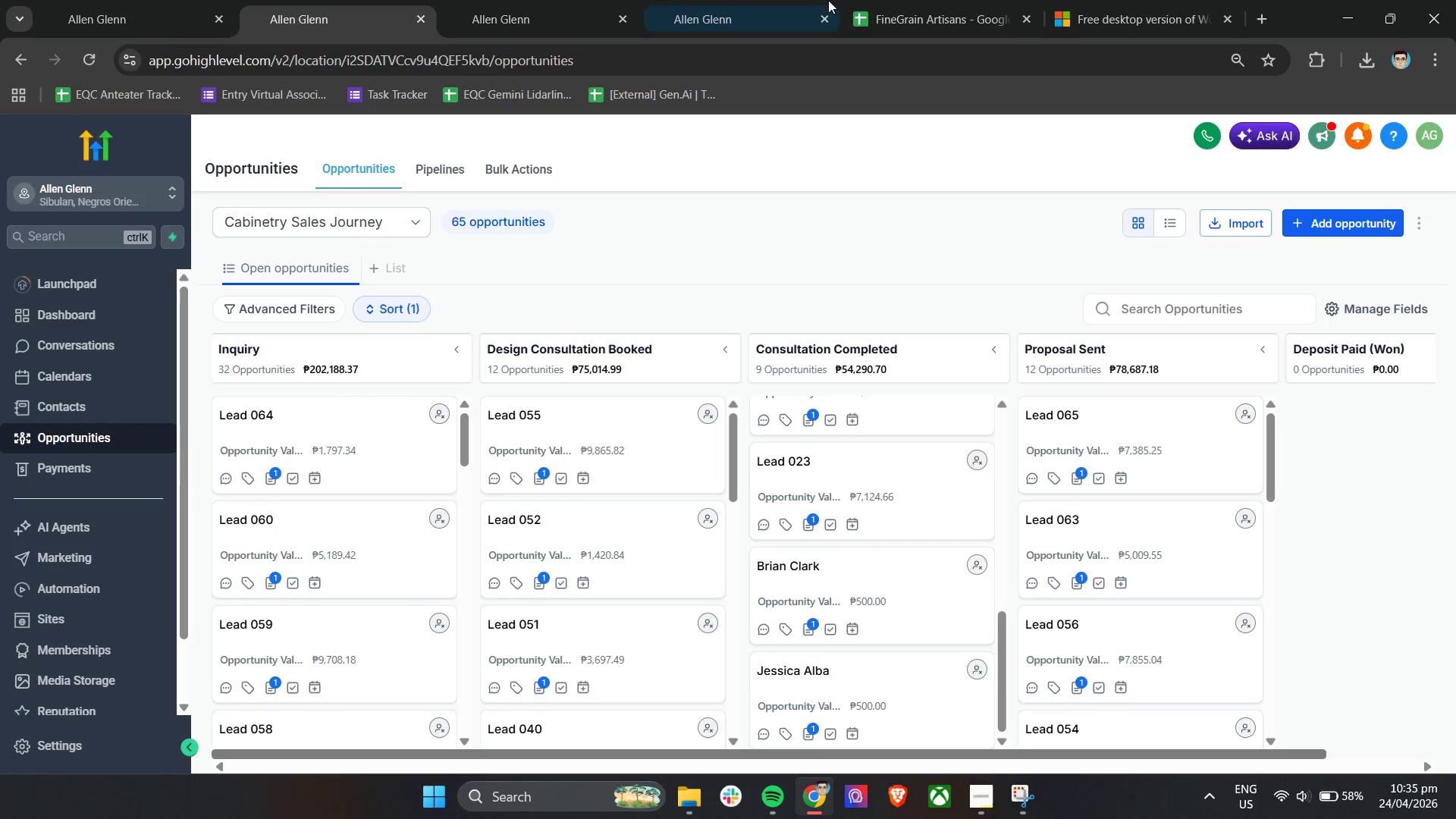 
left_click([926, 0])
 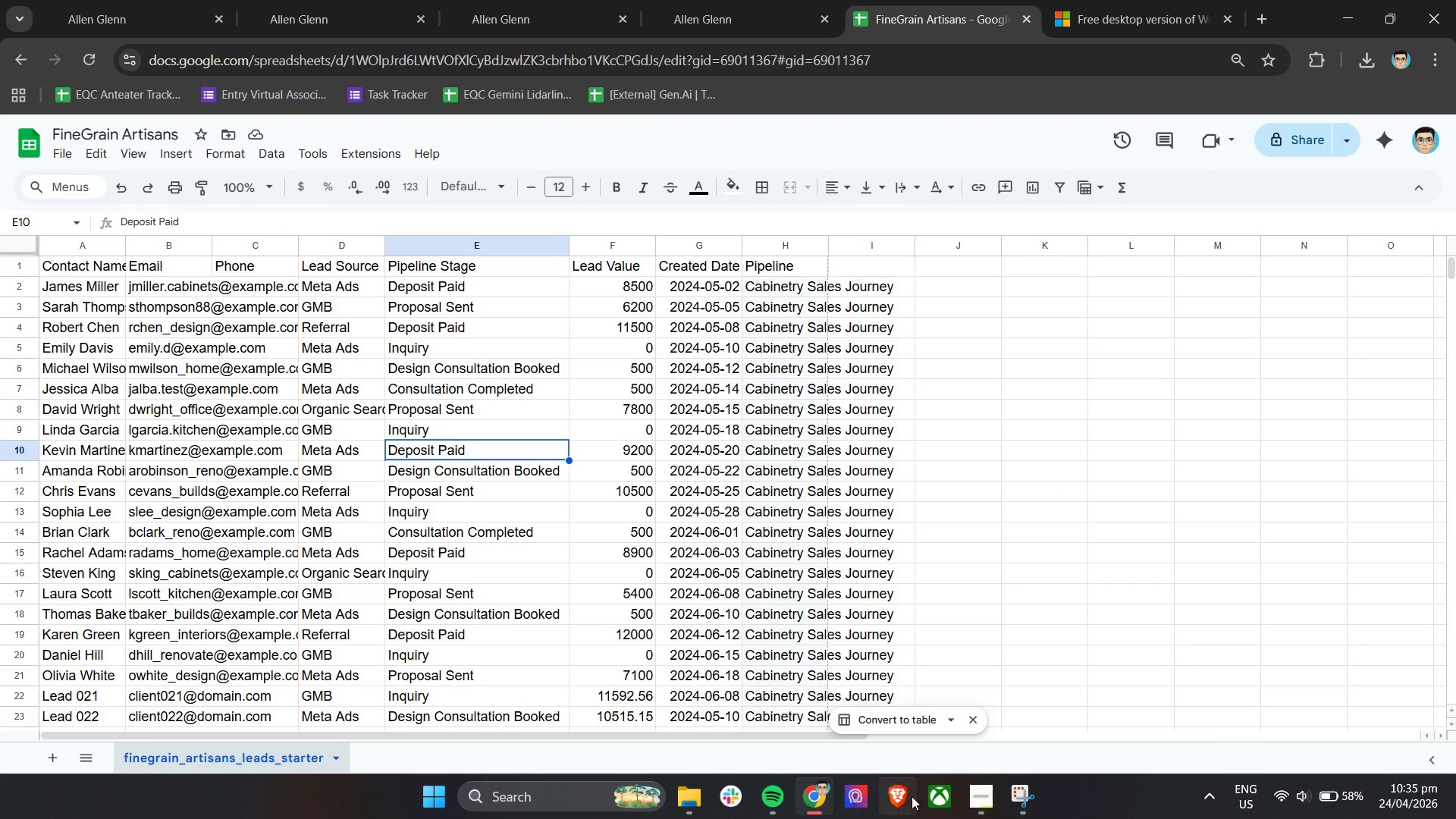 
left_click([984, 794])